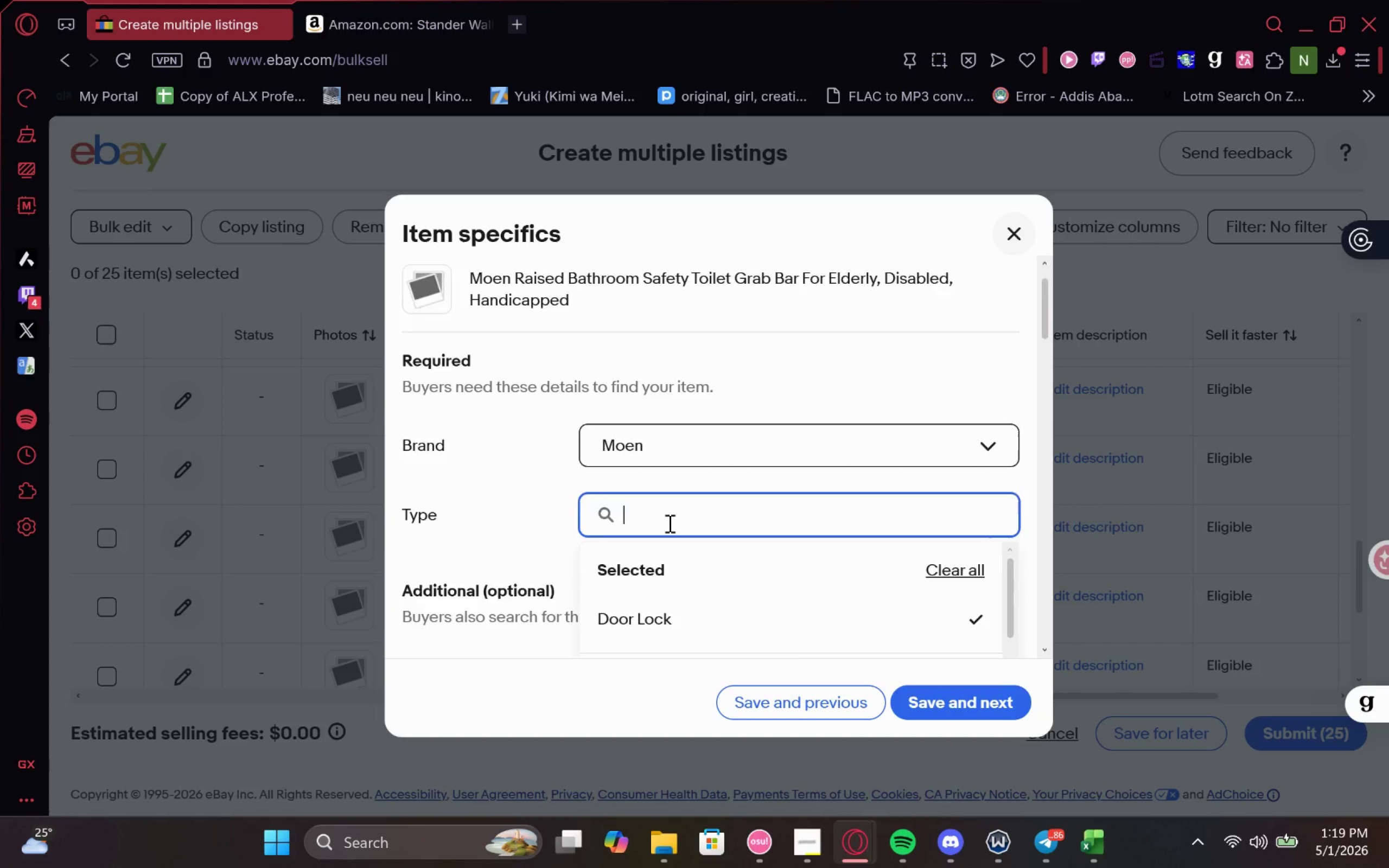 
mouse_move([677, 524])
 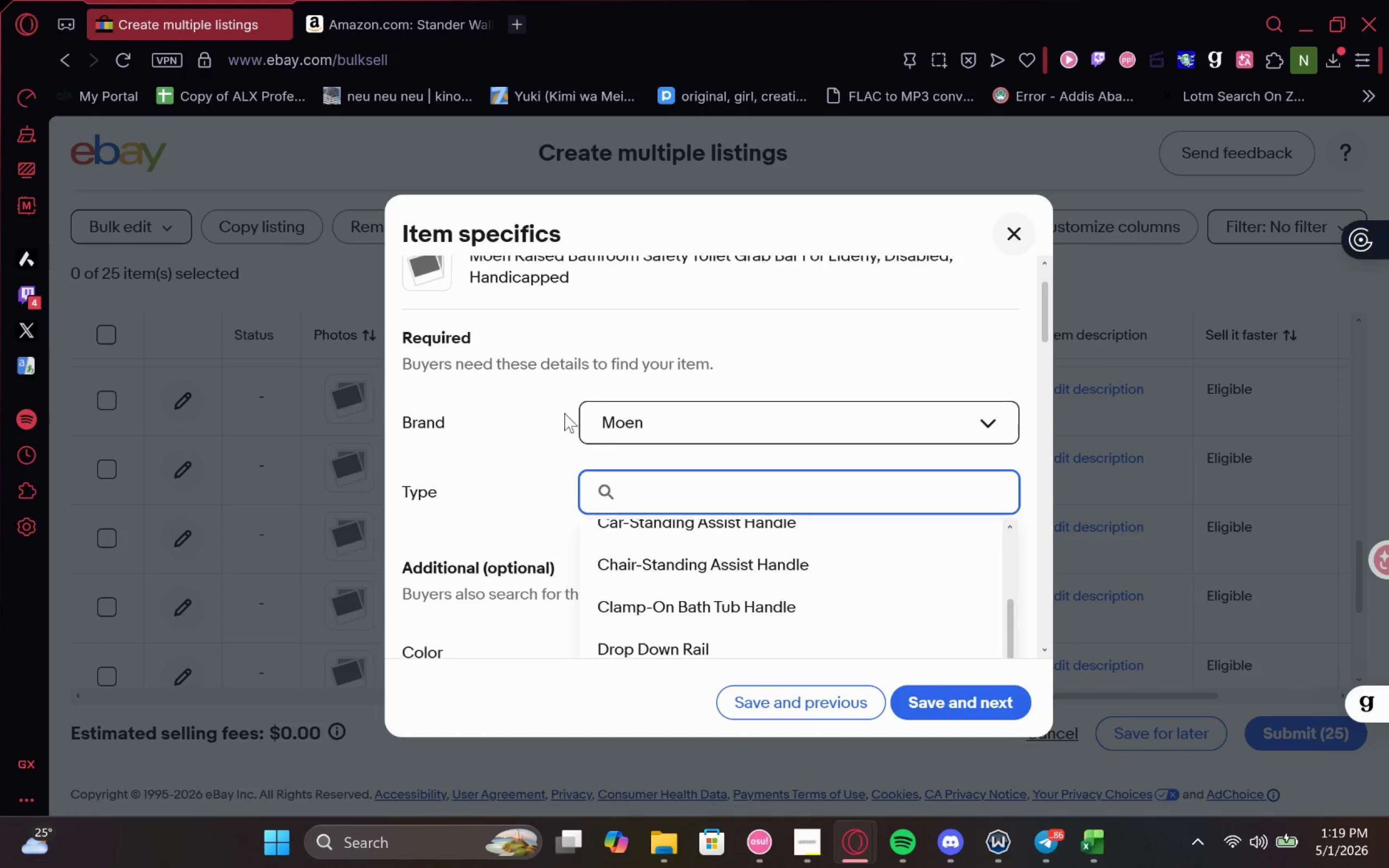 
mouse_move([740, 459])
 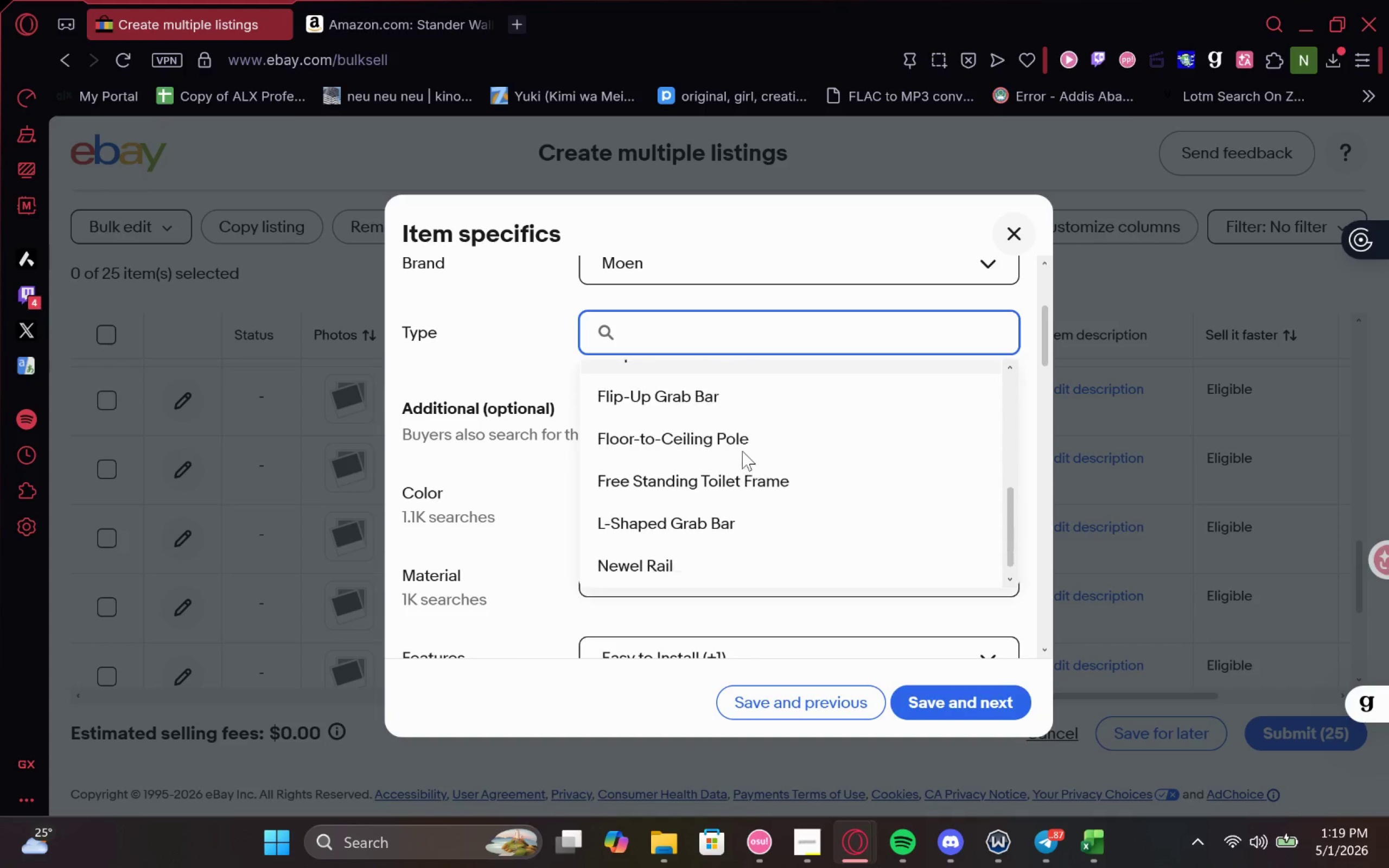 
mouse_move([753, 451])
 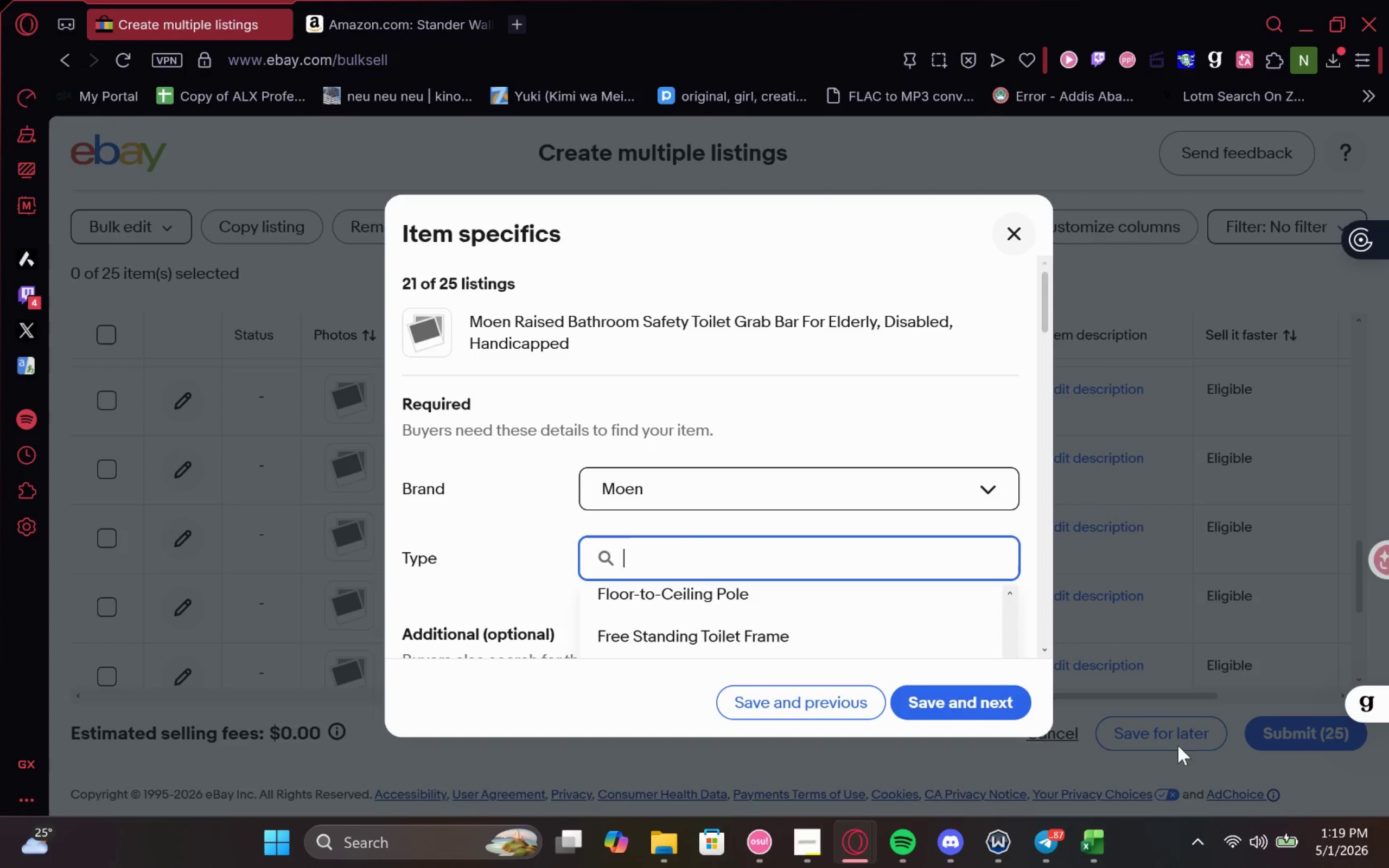 
left_click([1107, 845])
 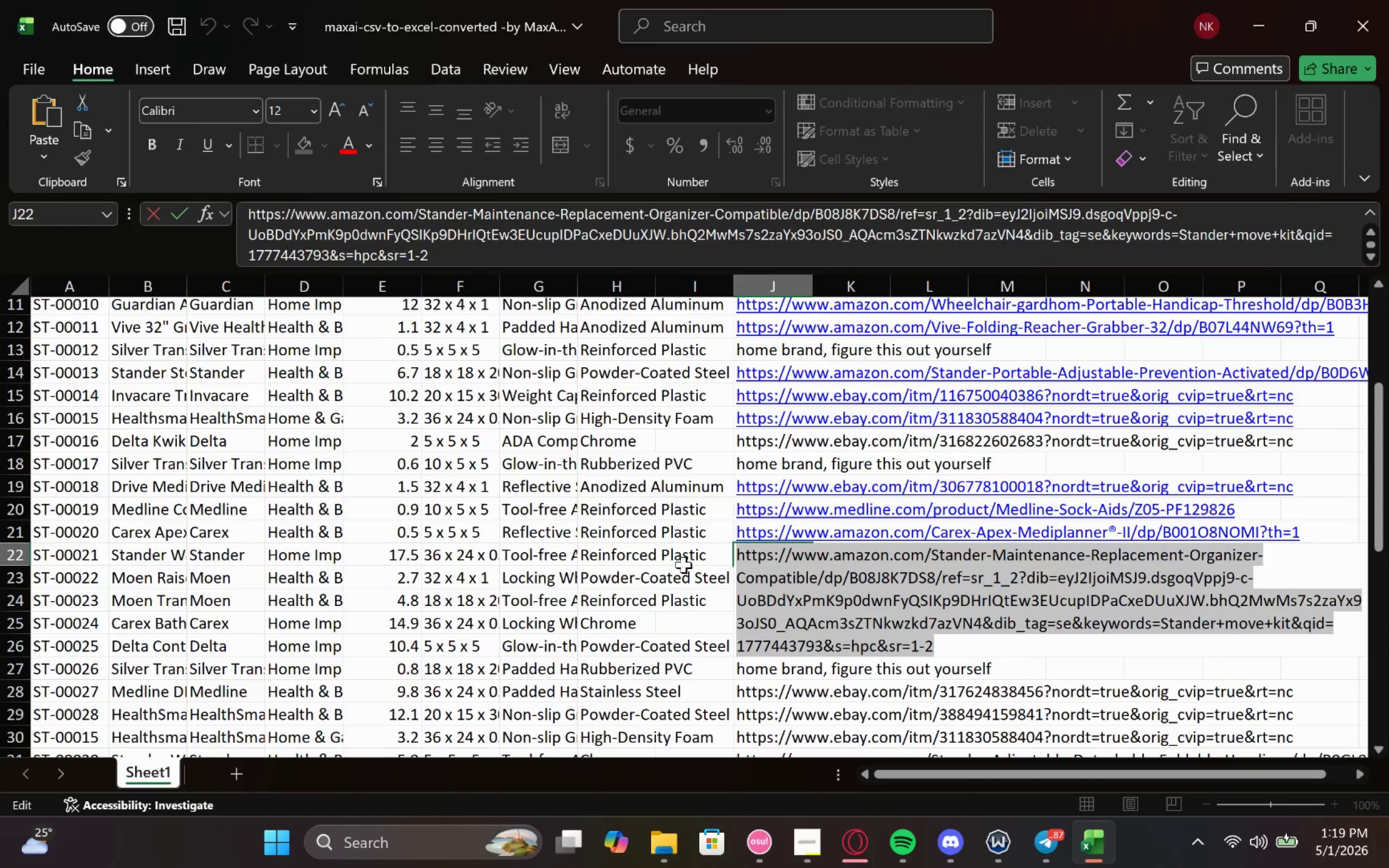 
left_click([684, 561])
 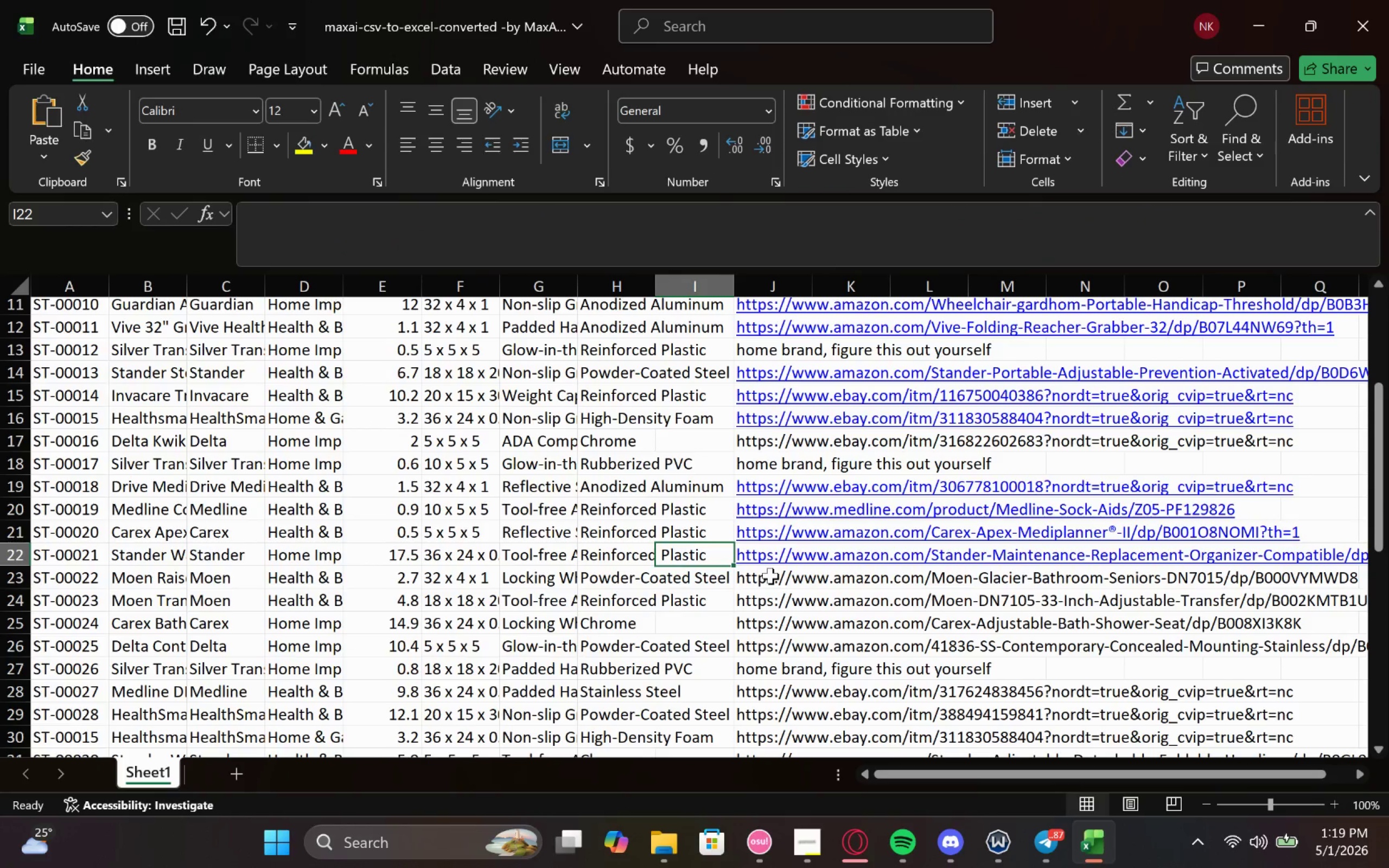 
double_click([770, 576])
 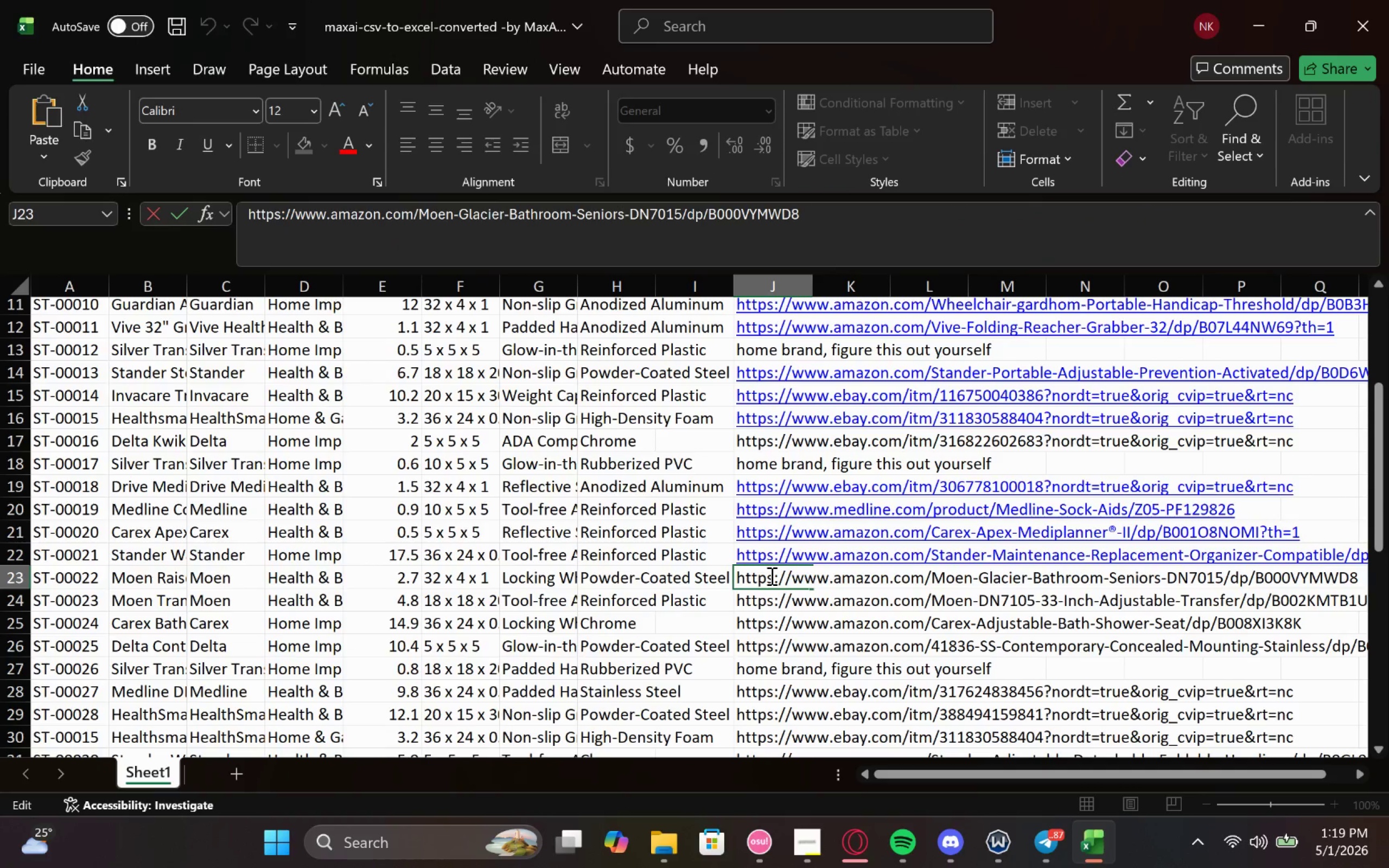 
key(Control+A)
 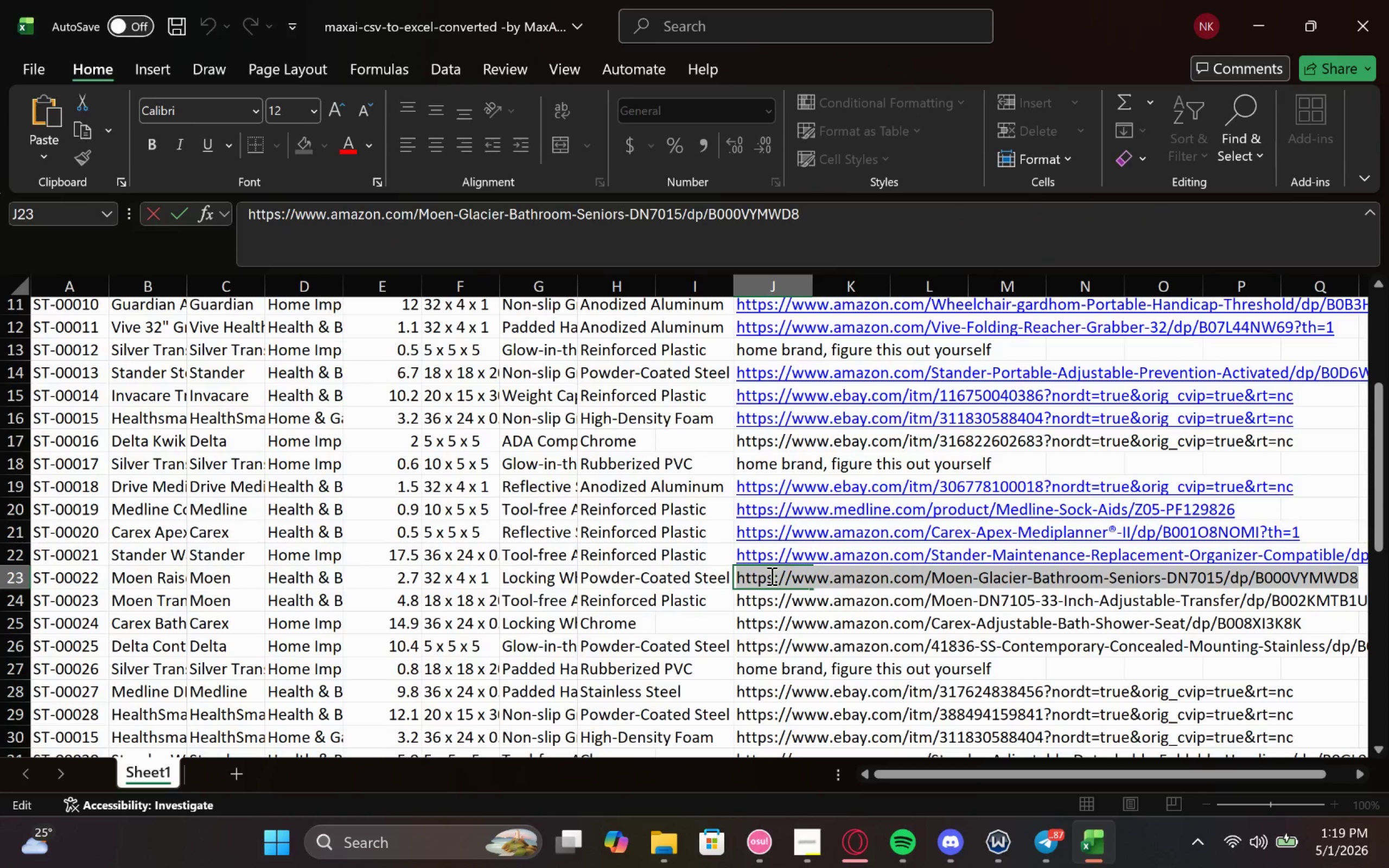 
key(Control+C)
 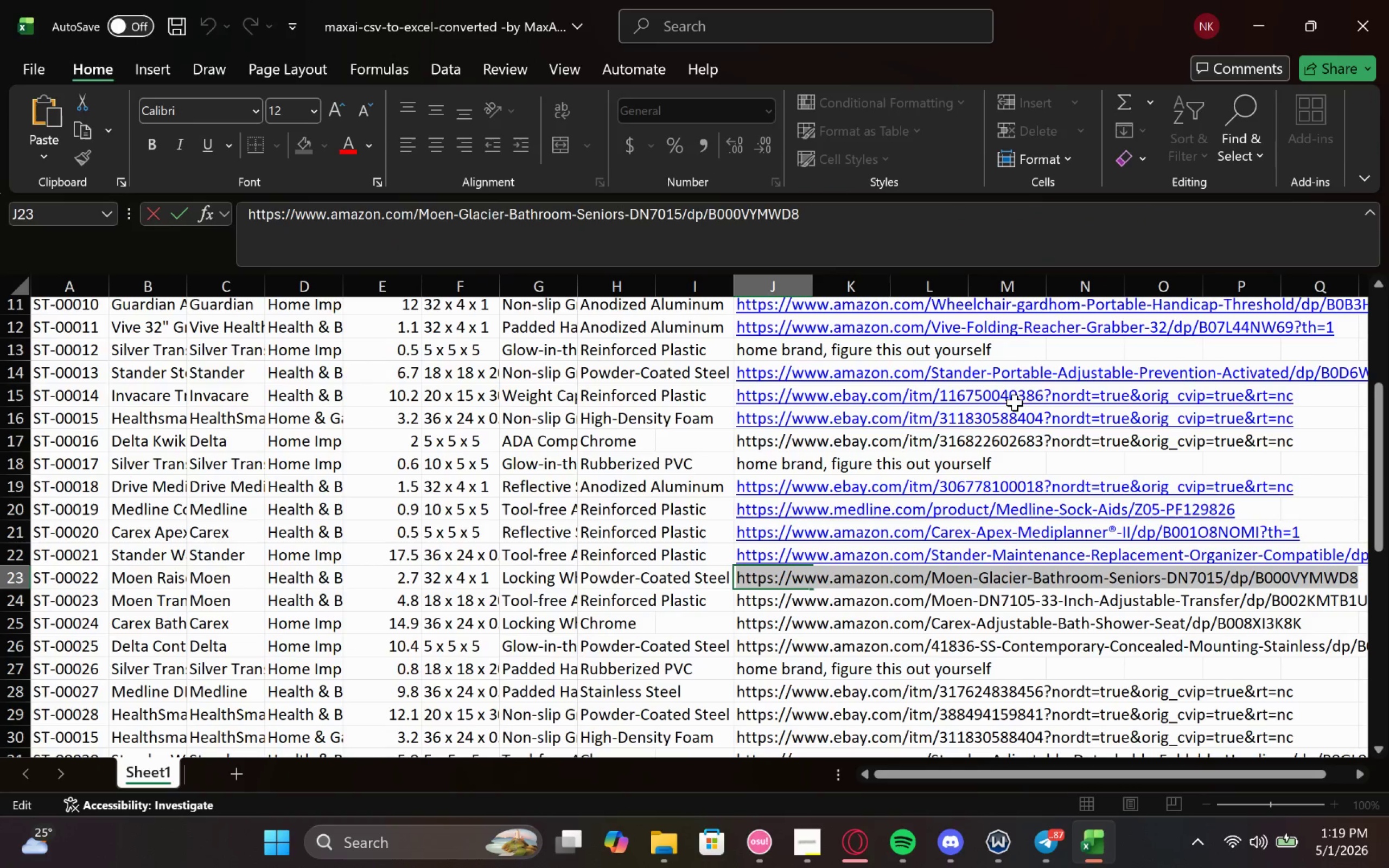 
key(Control+C)
 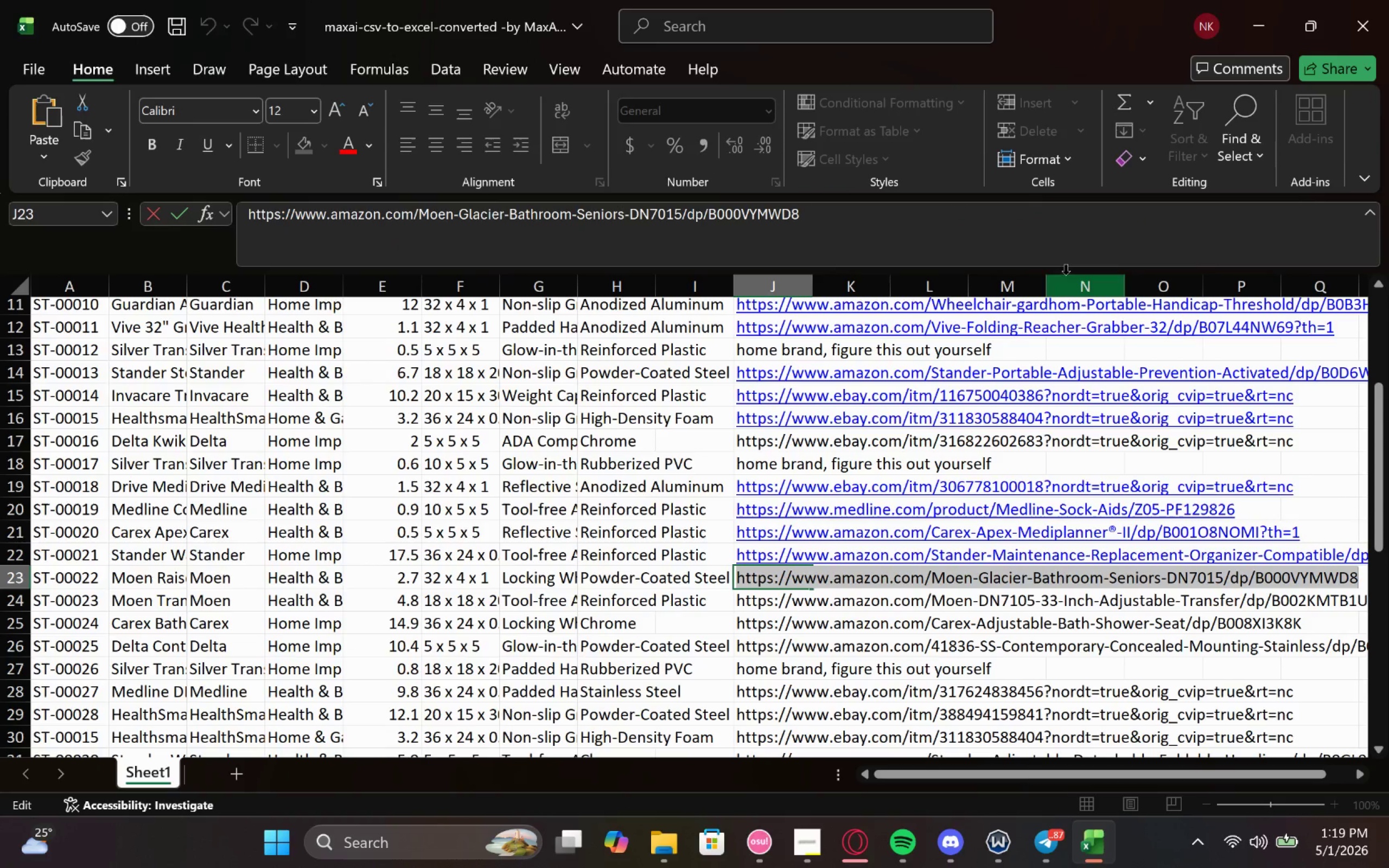 
key(Control+C)
 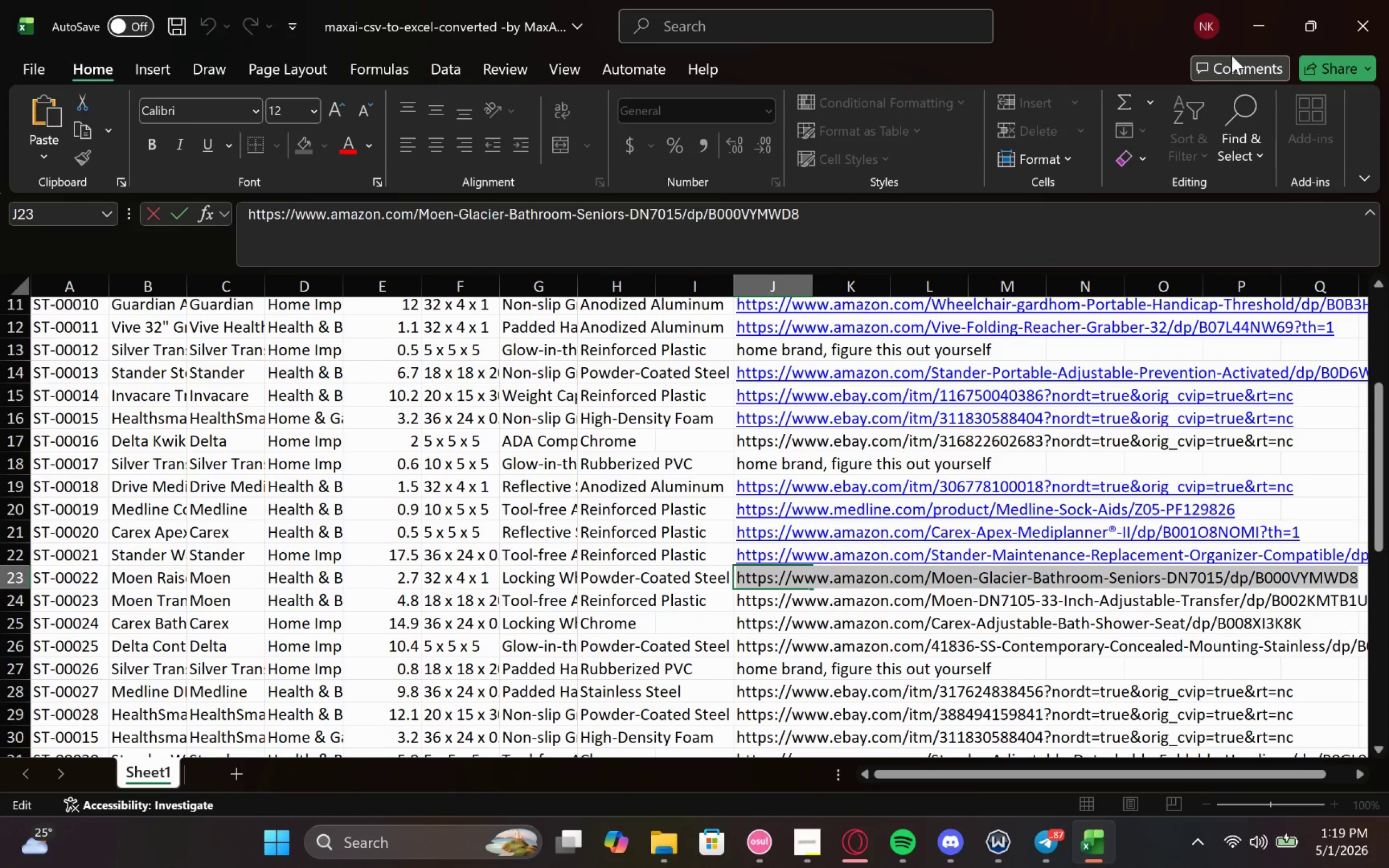 
left_click([1245, 31])
 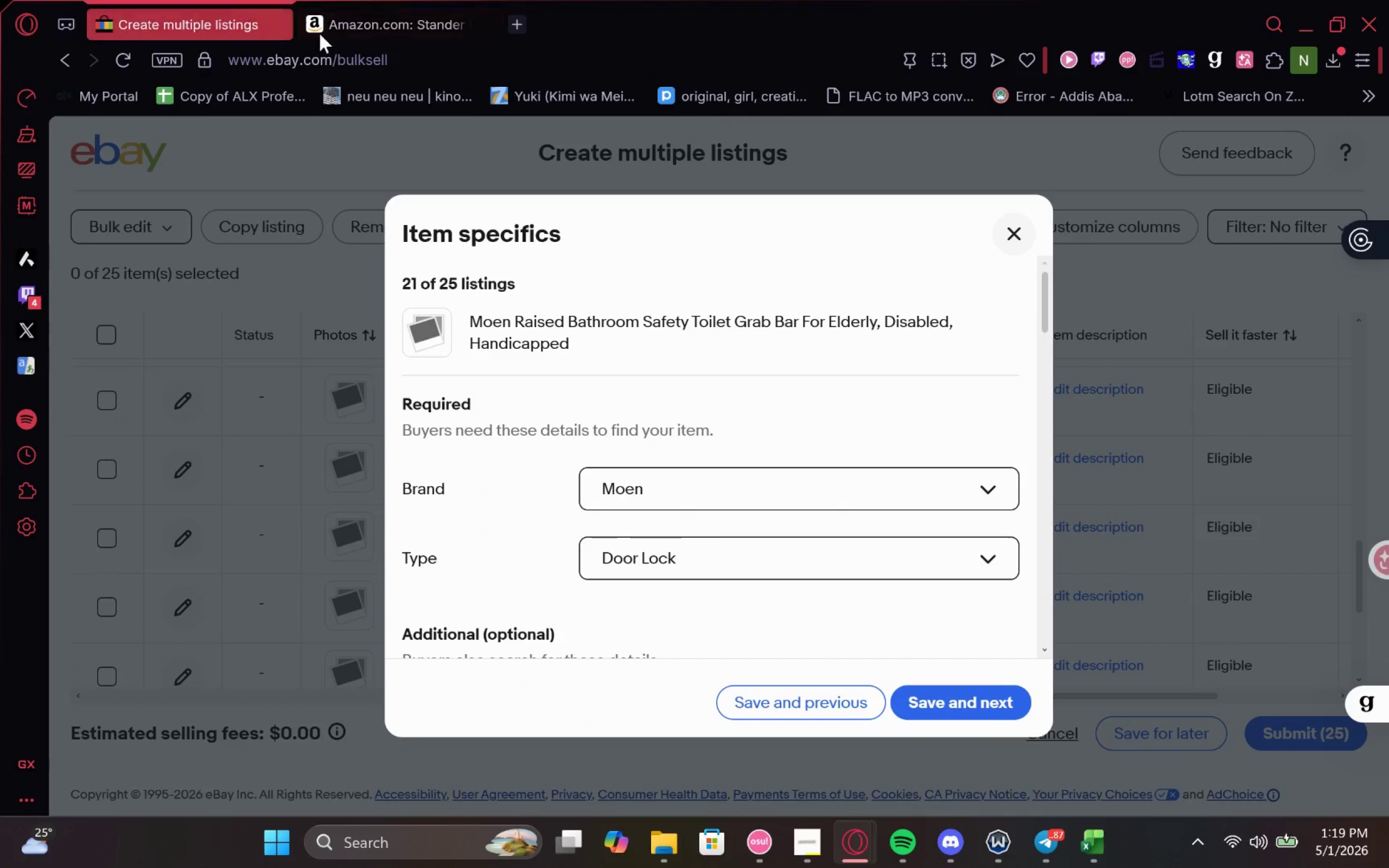 
left_click([348, 18])
 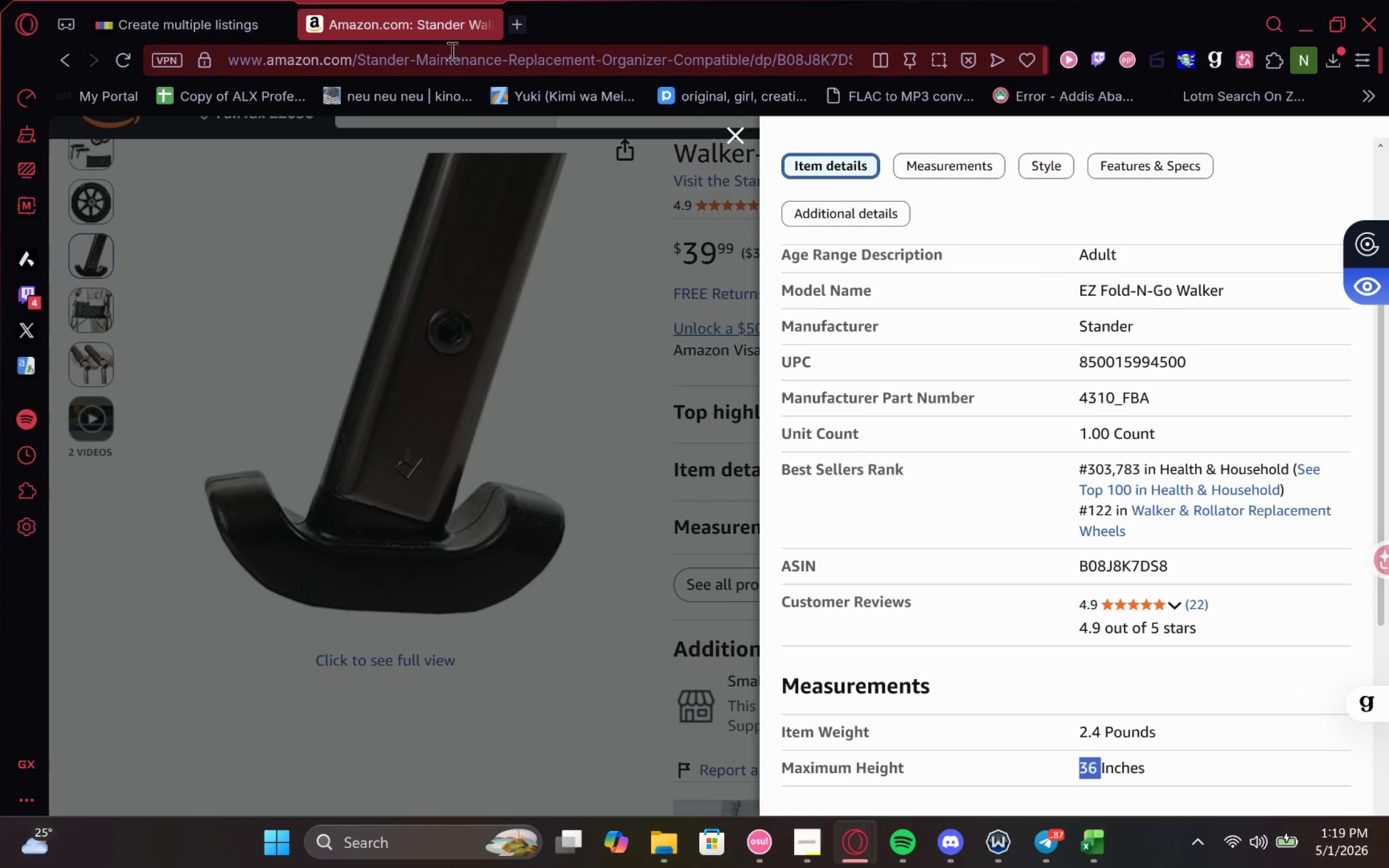 
left_click([451, 50])
 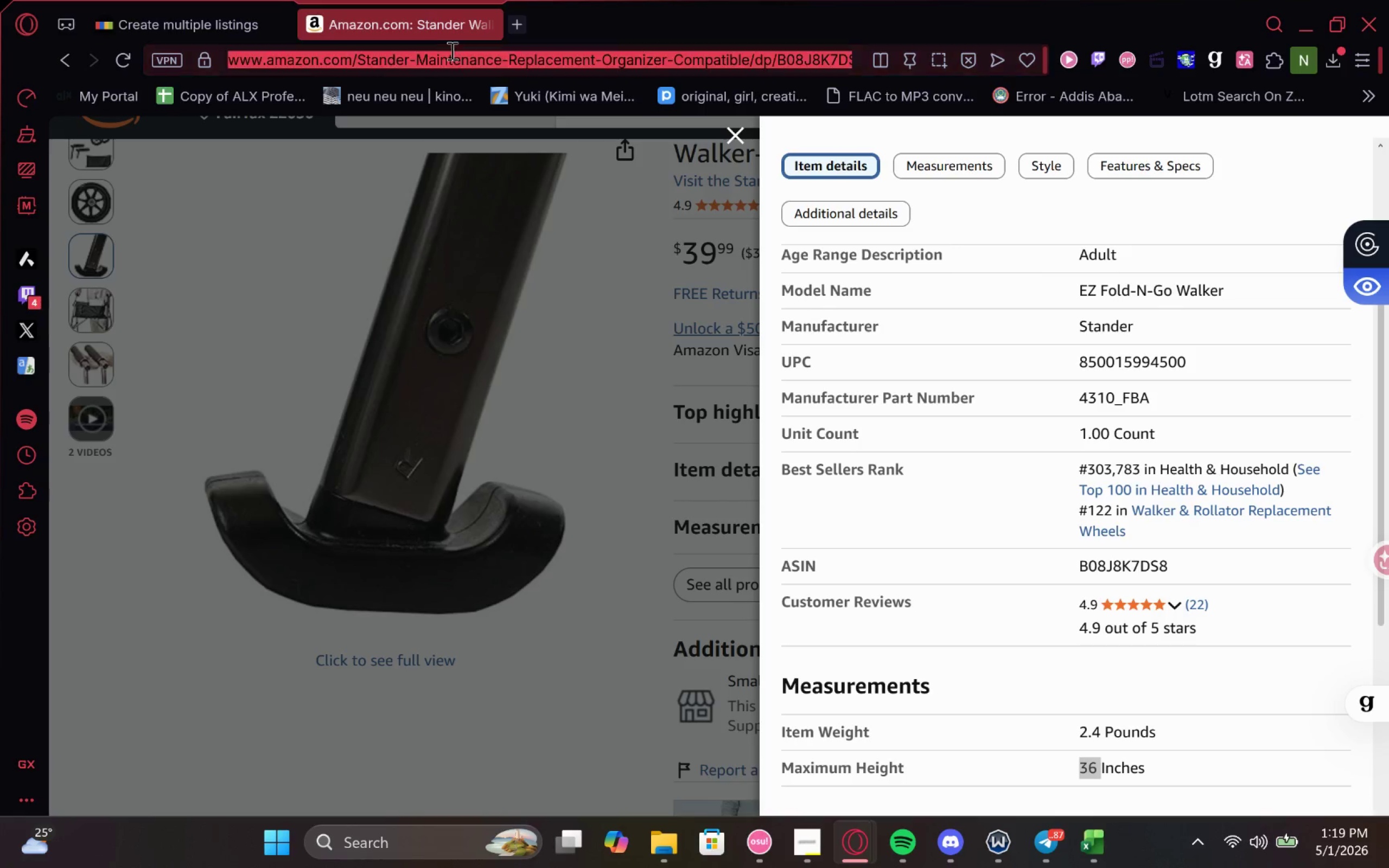 
key(Control+V)
 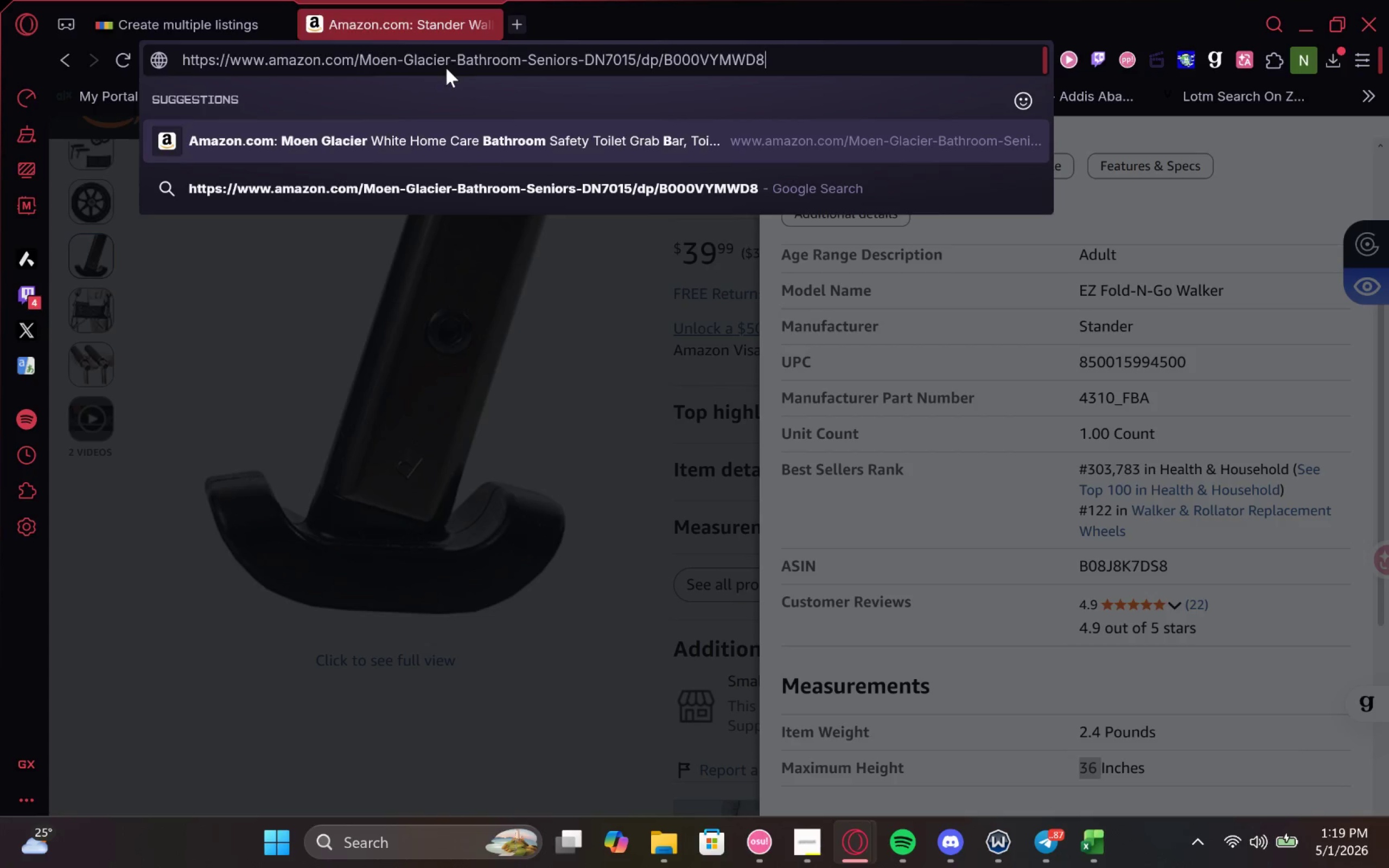 
key(Enter)
 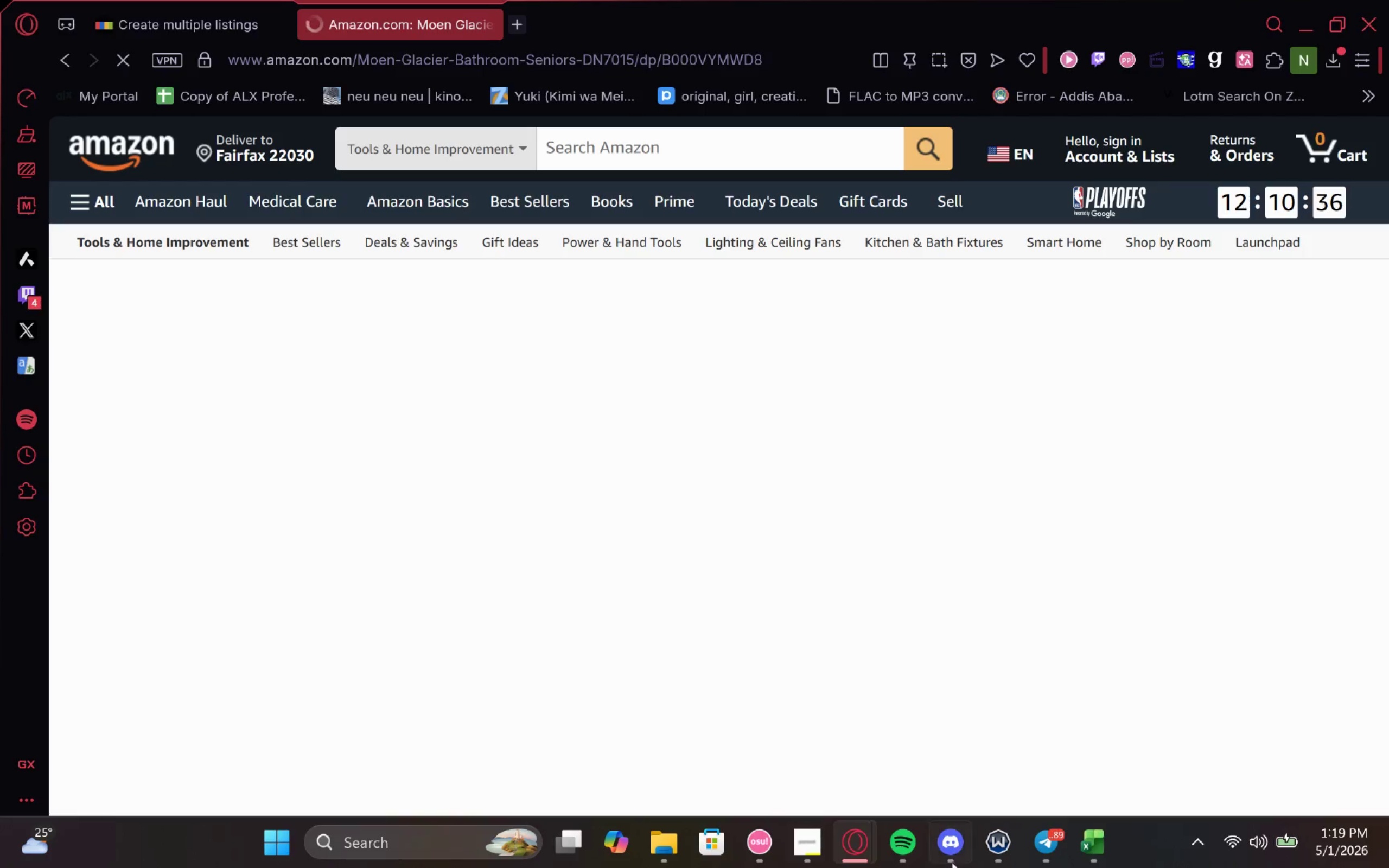 
left_click_drag(start_coordinate=[900, 826], to_coordinate=[900, 829])
 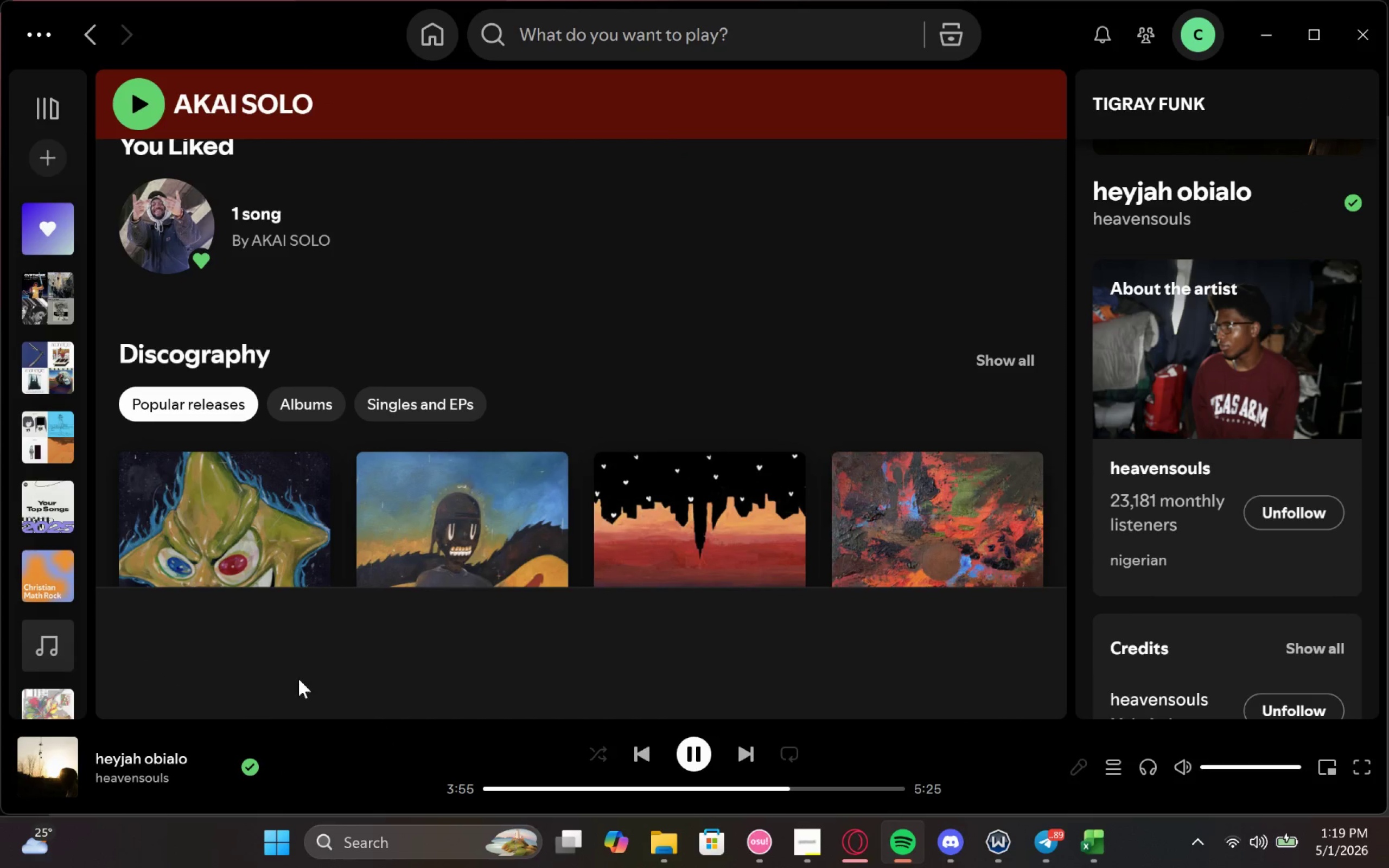 
right_click([111, 750])
 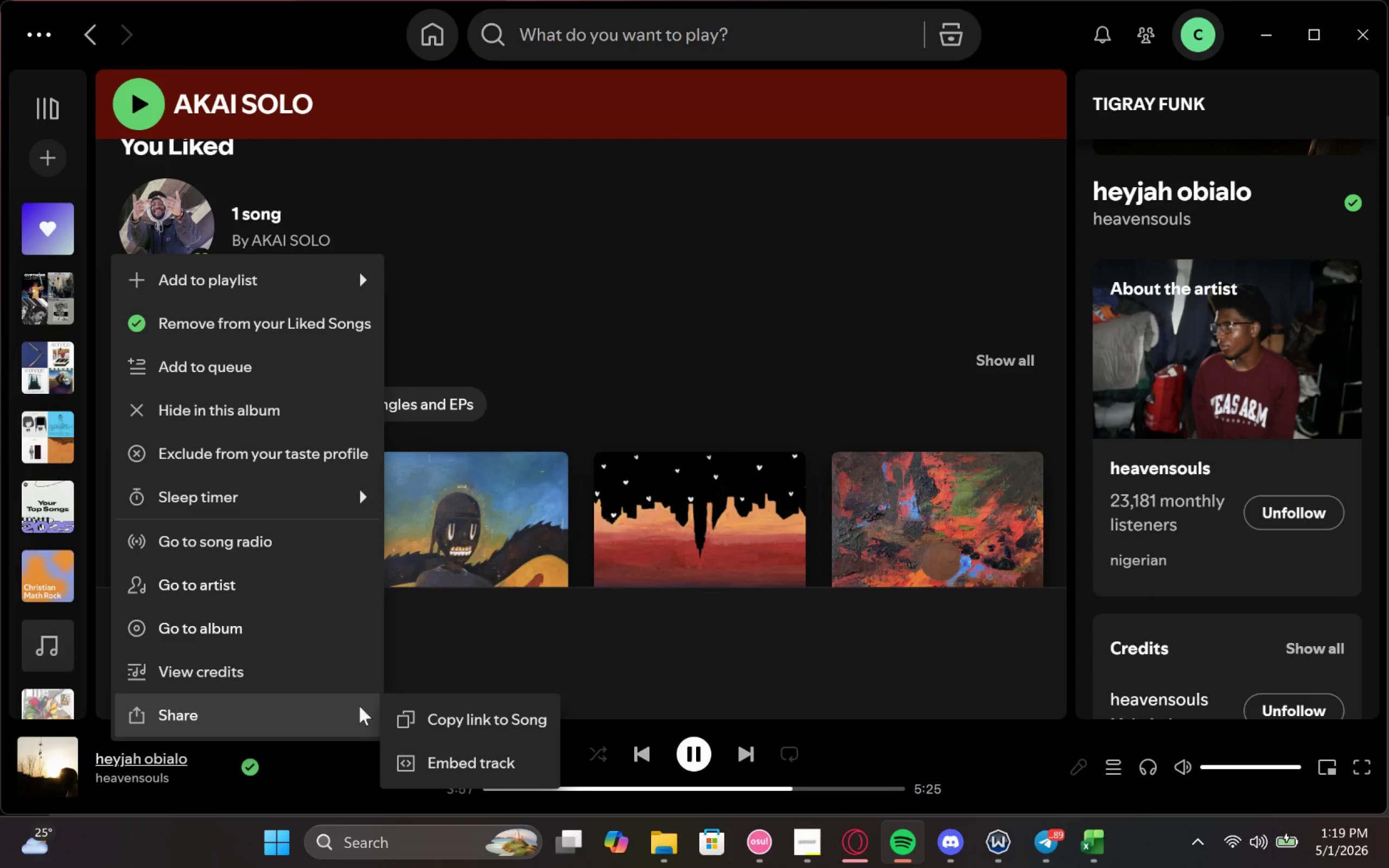 
left_click([423, 712])
 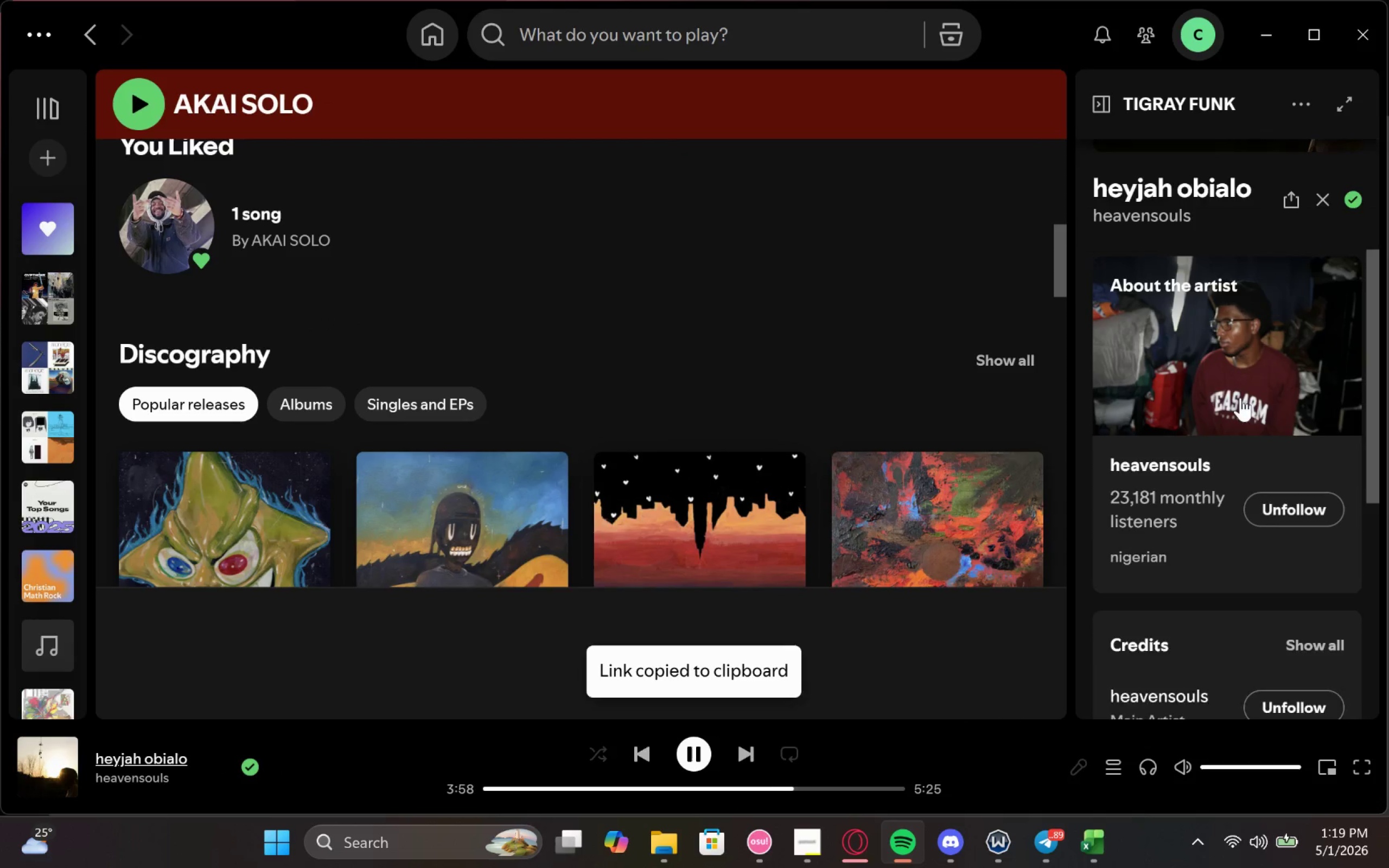 
left_click([1215, 340])
 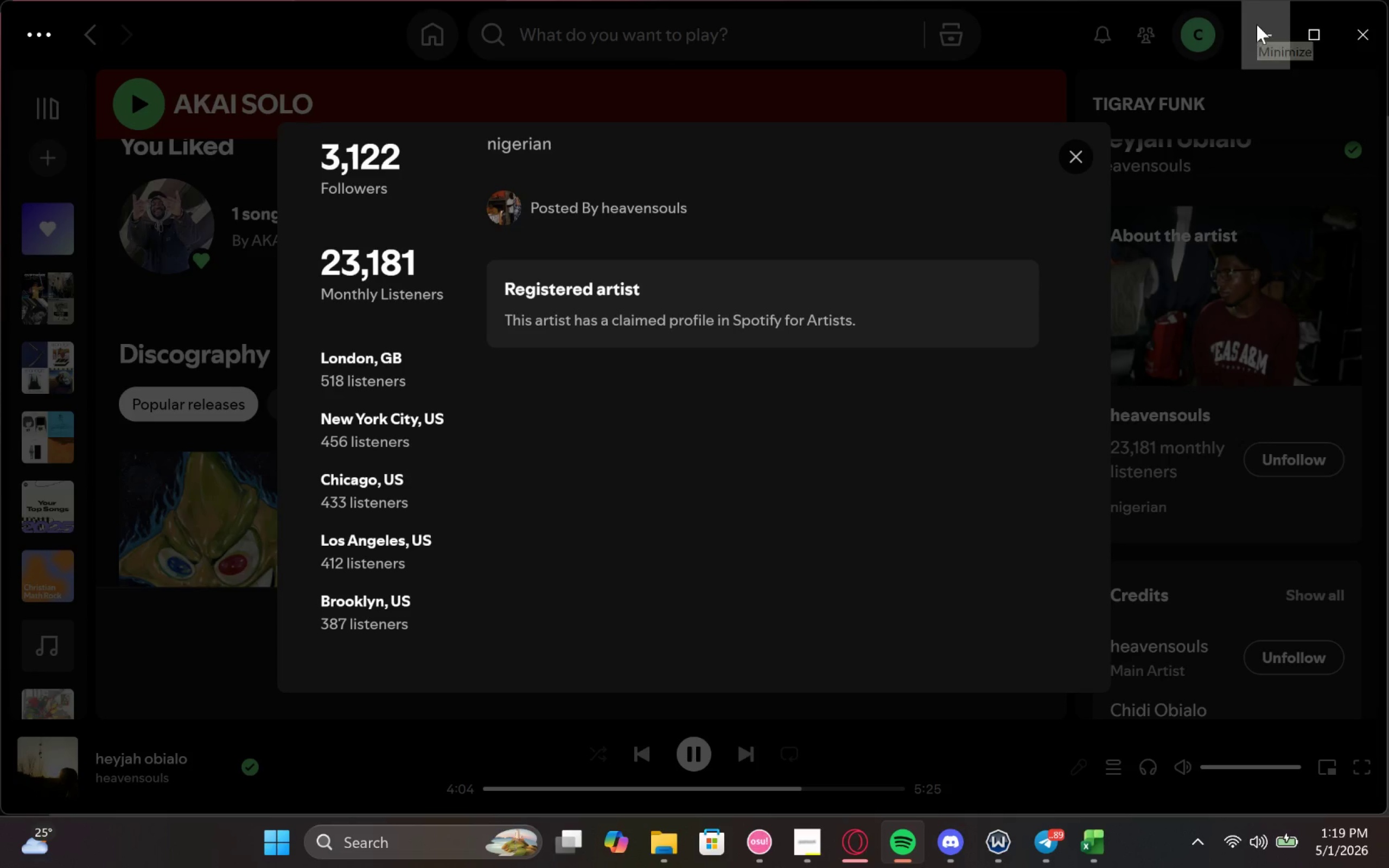 
wait(6.79)
 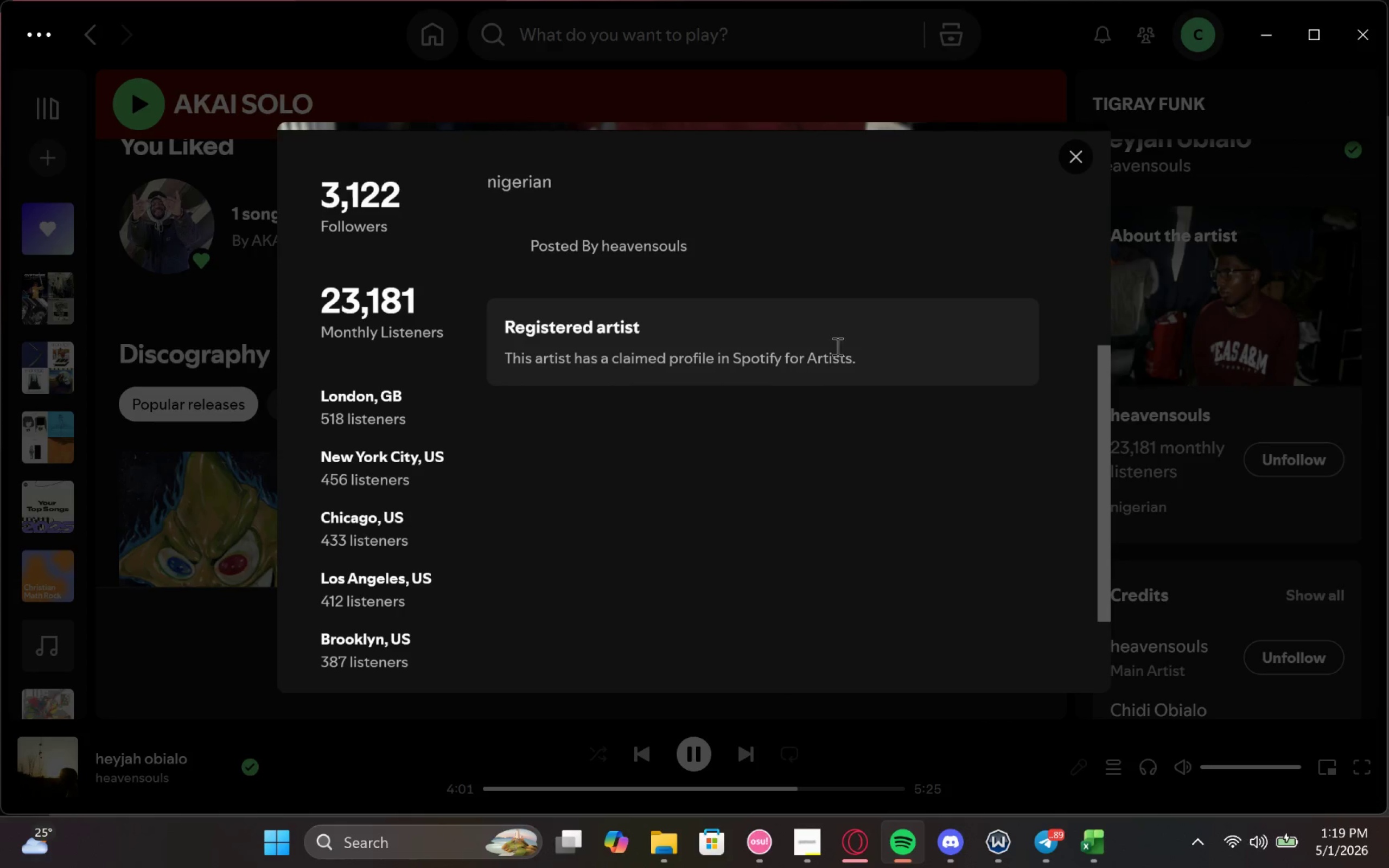 
left_click([1257, 24])
 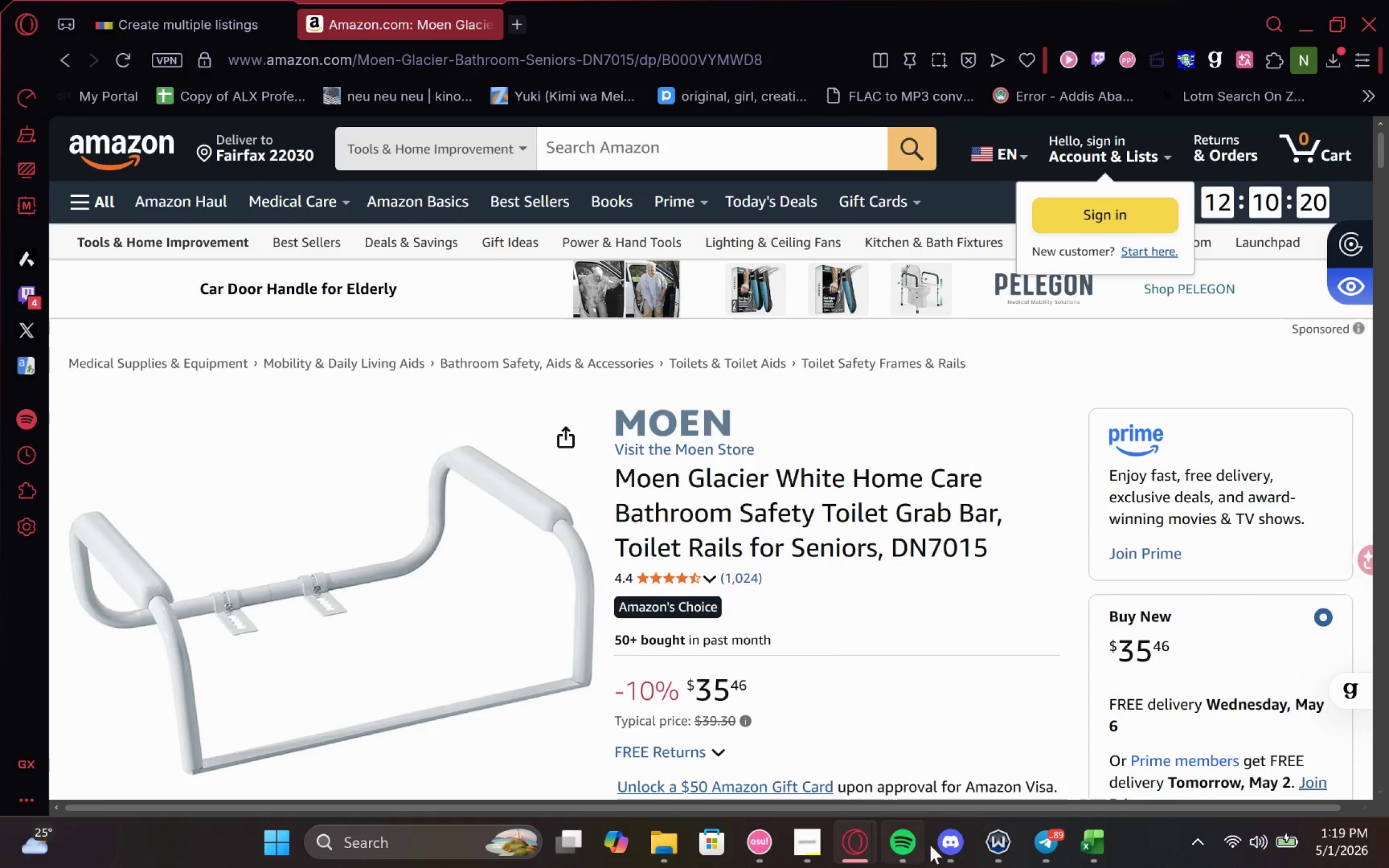 
left_click([1037, 849])
 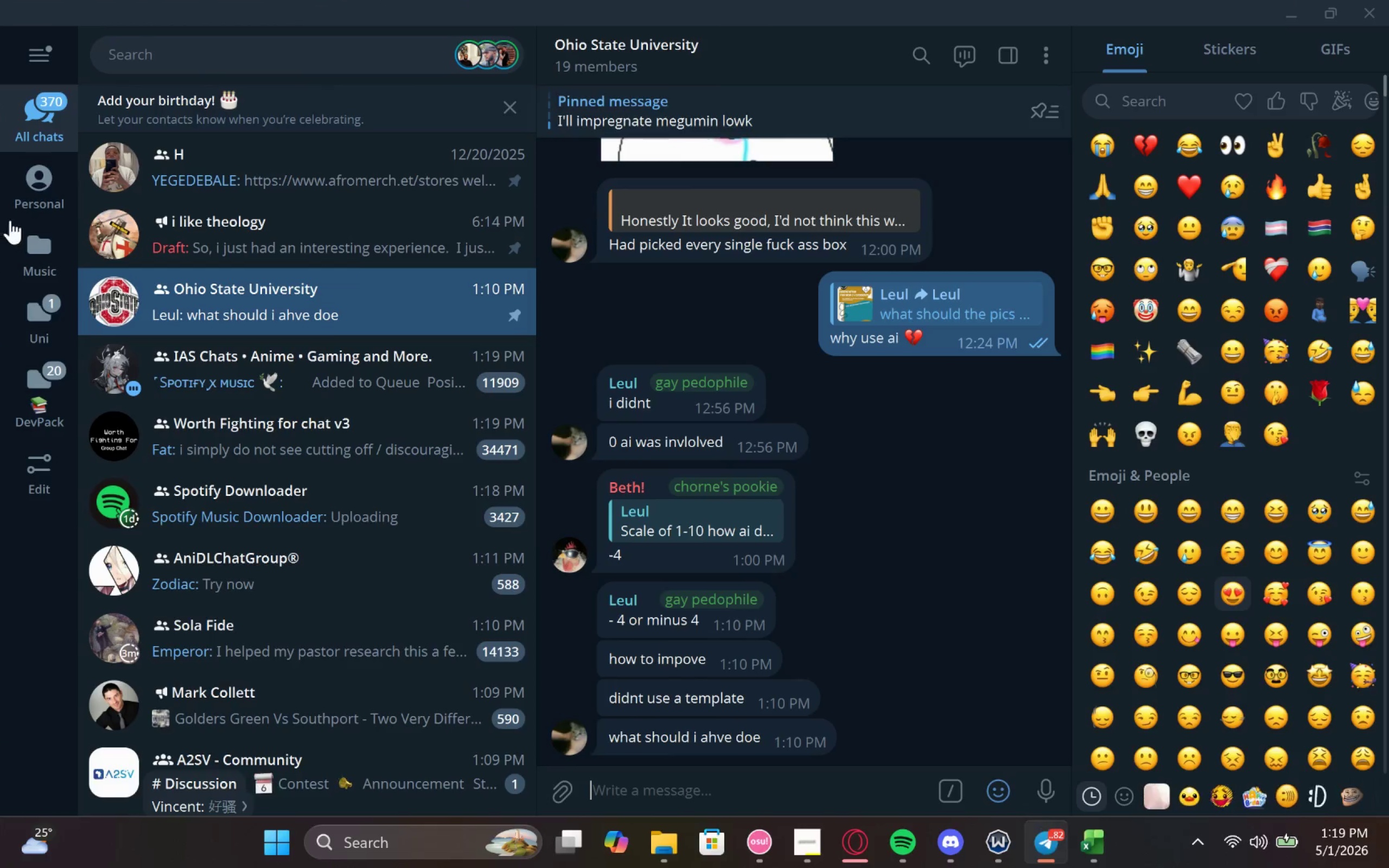 
left_click([56, 270])
 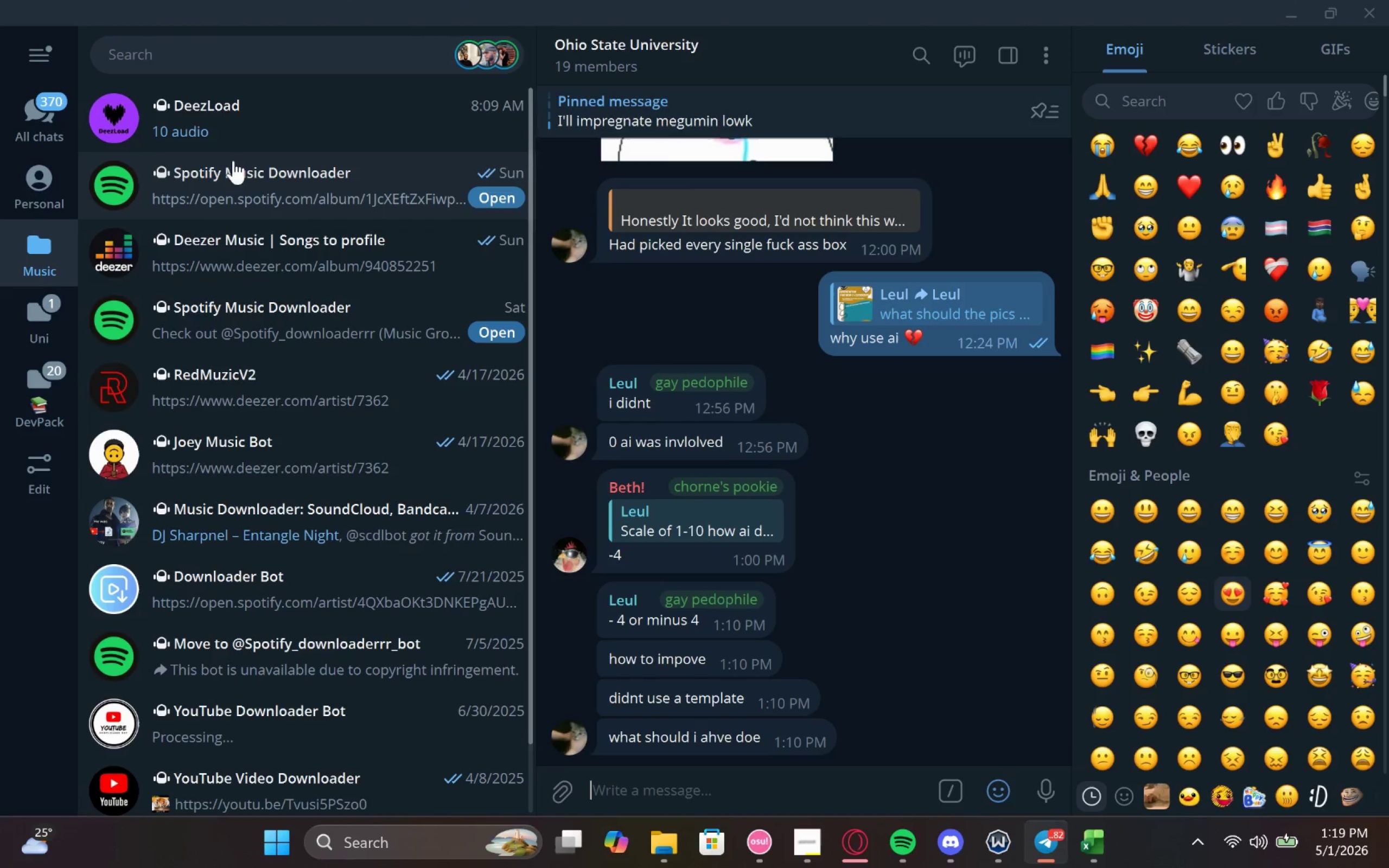 
left_click([252, 138])
 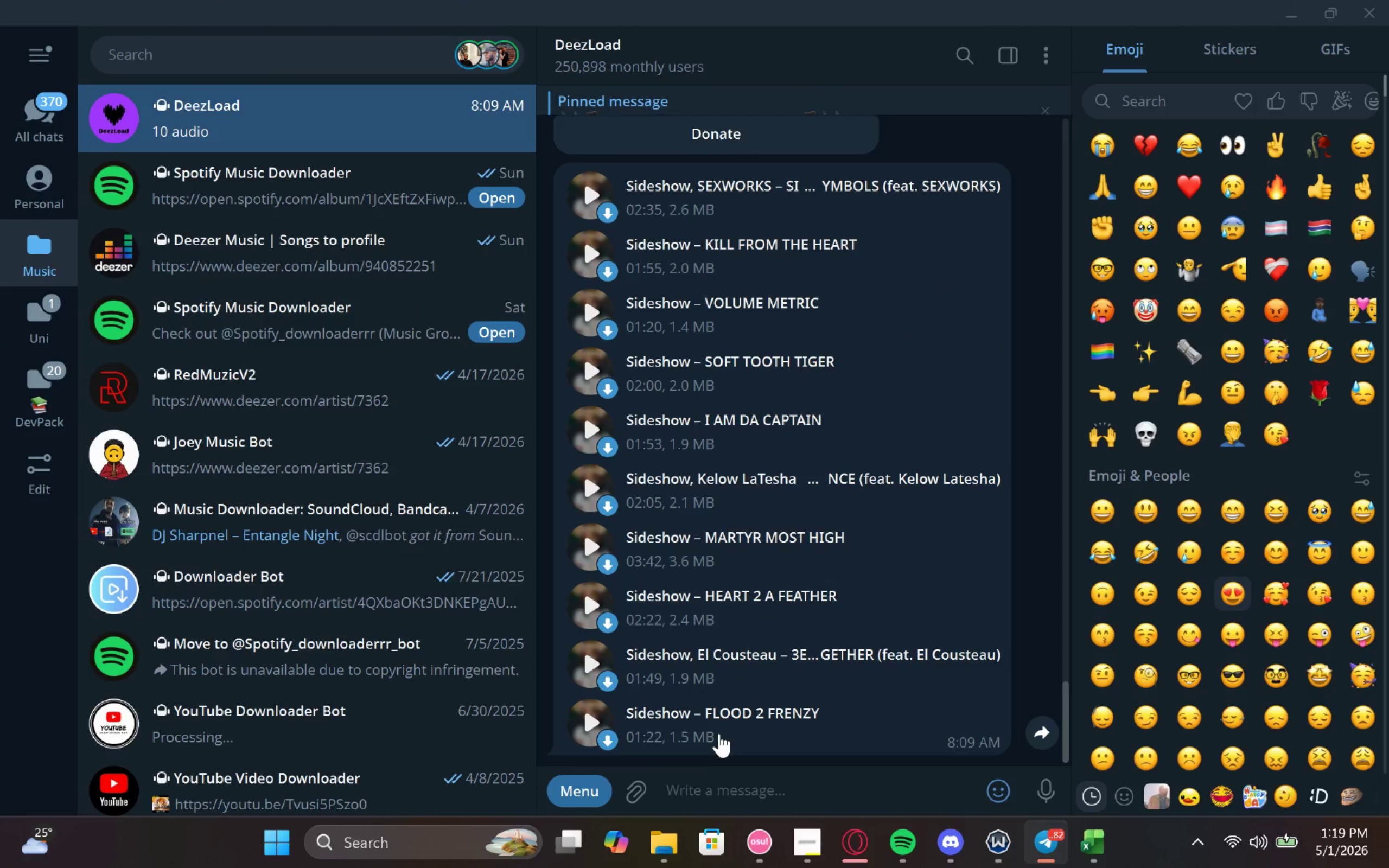 
key(Control+V)
 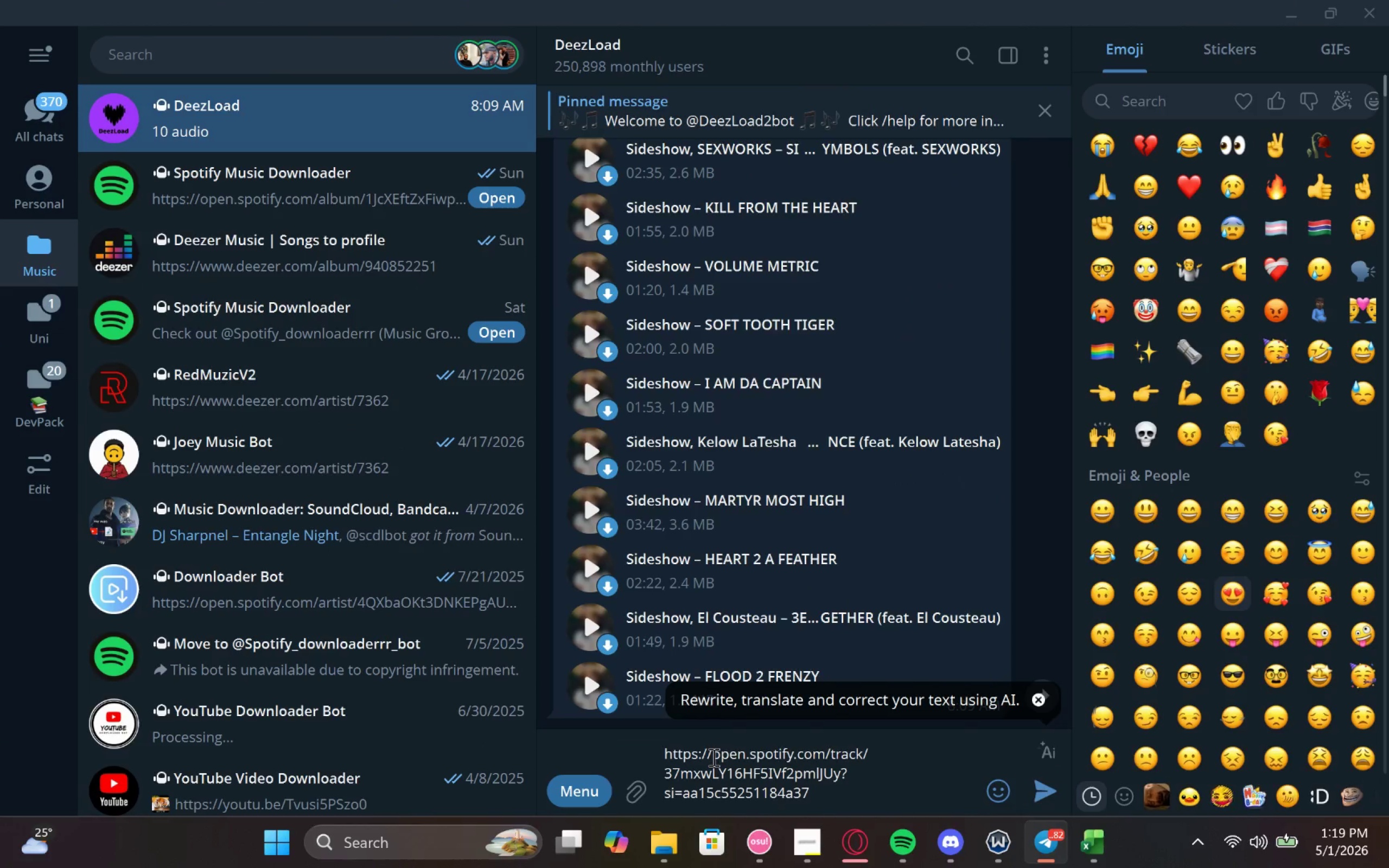 
key(Enter)
 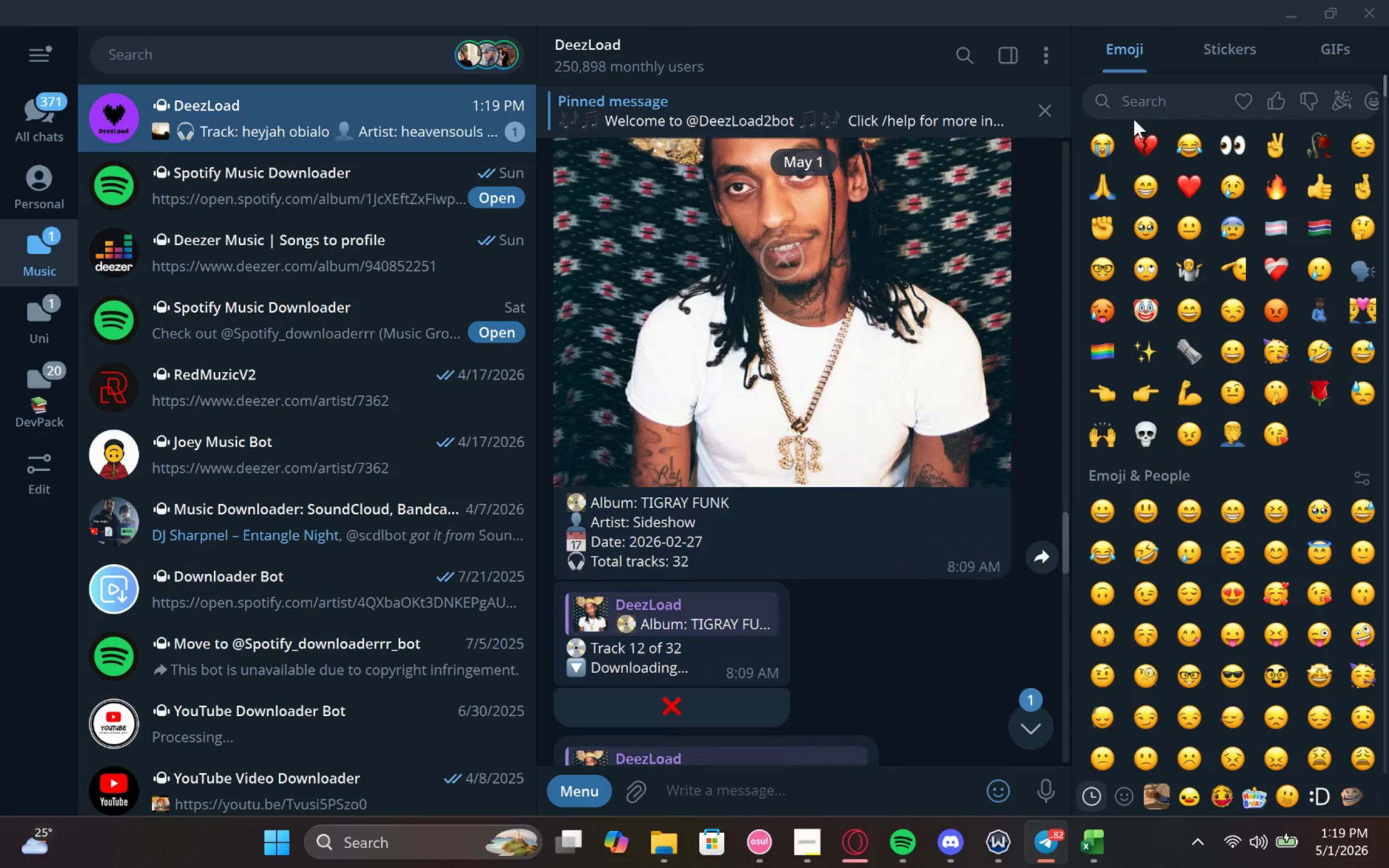 
left_click([1298, 4])
 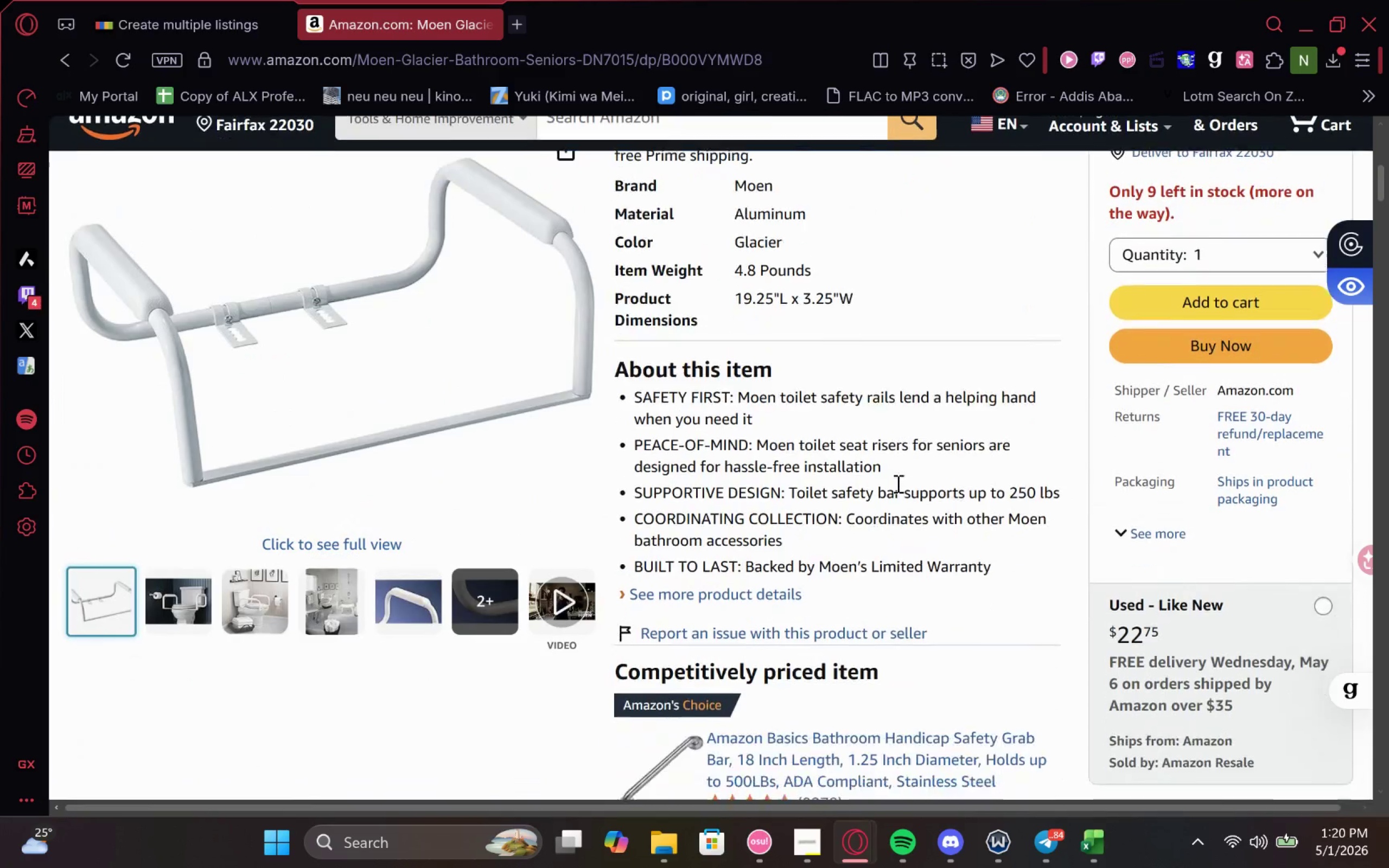 
wait(18.43)
 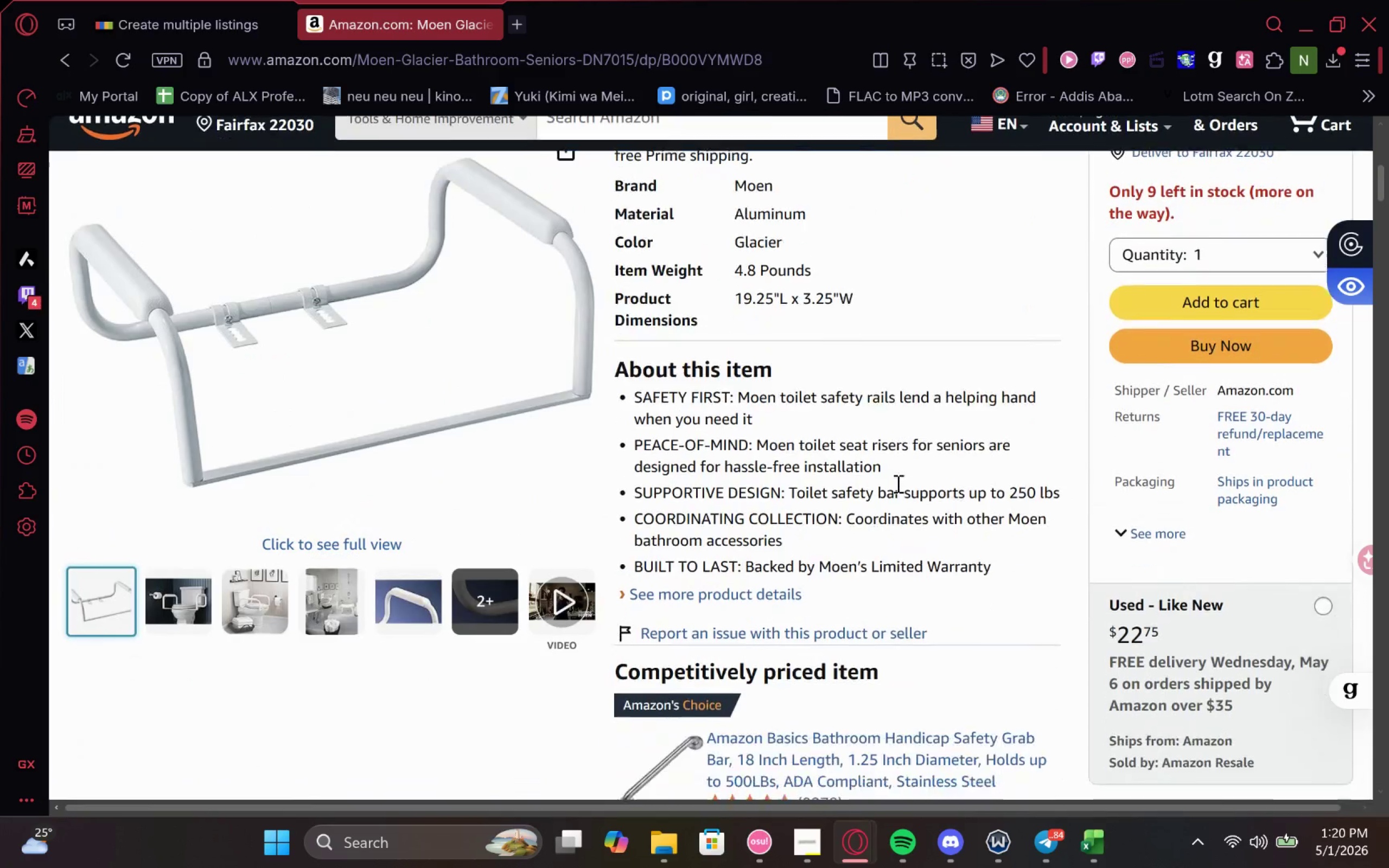 
left_click([1164, 238])
 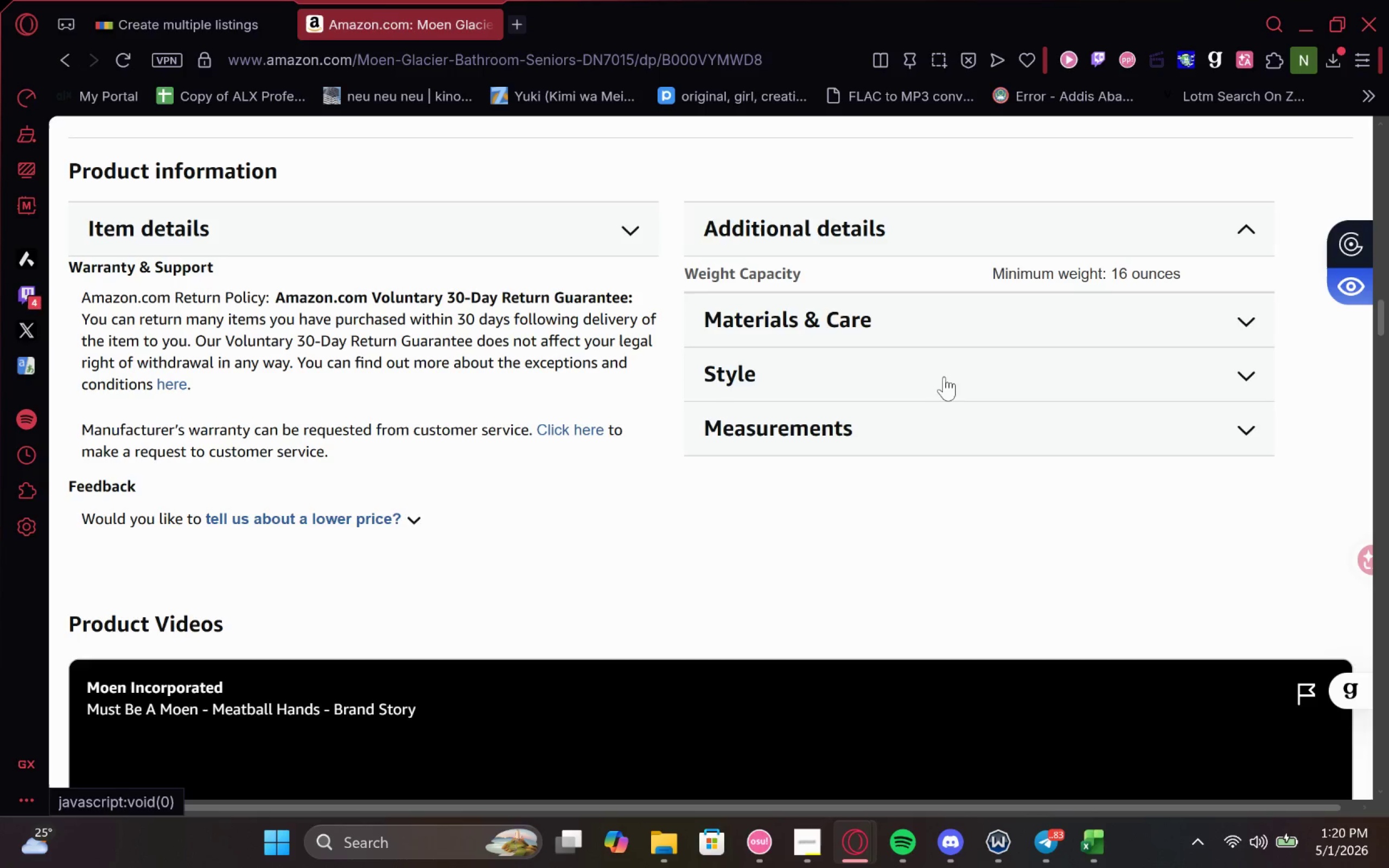 
left_click([1101, 333])
 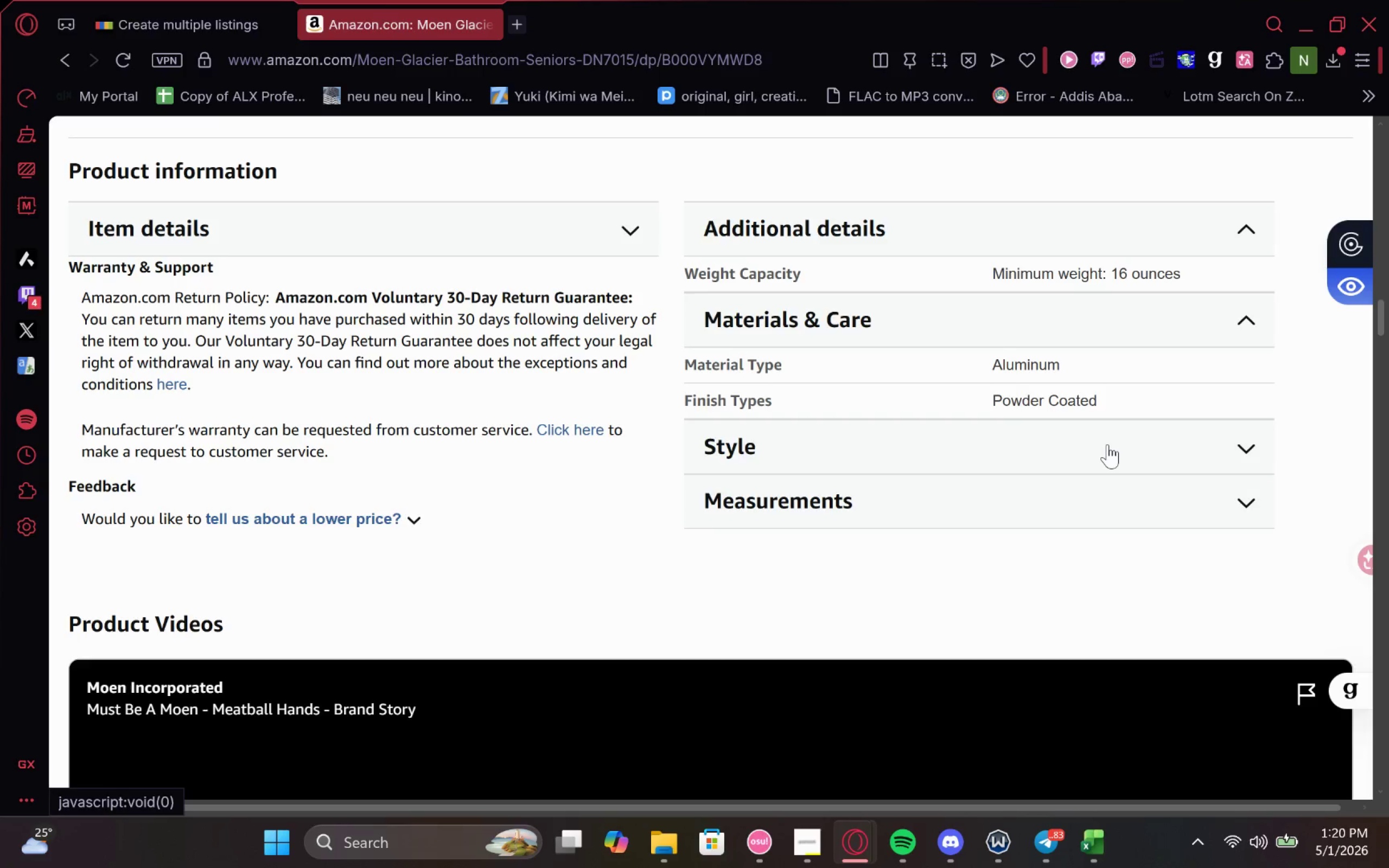 
left_click([1107, 444])
 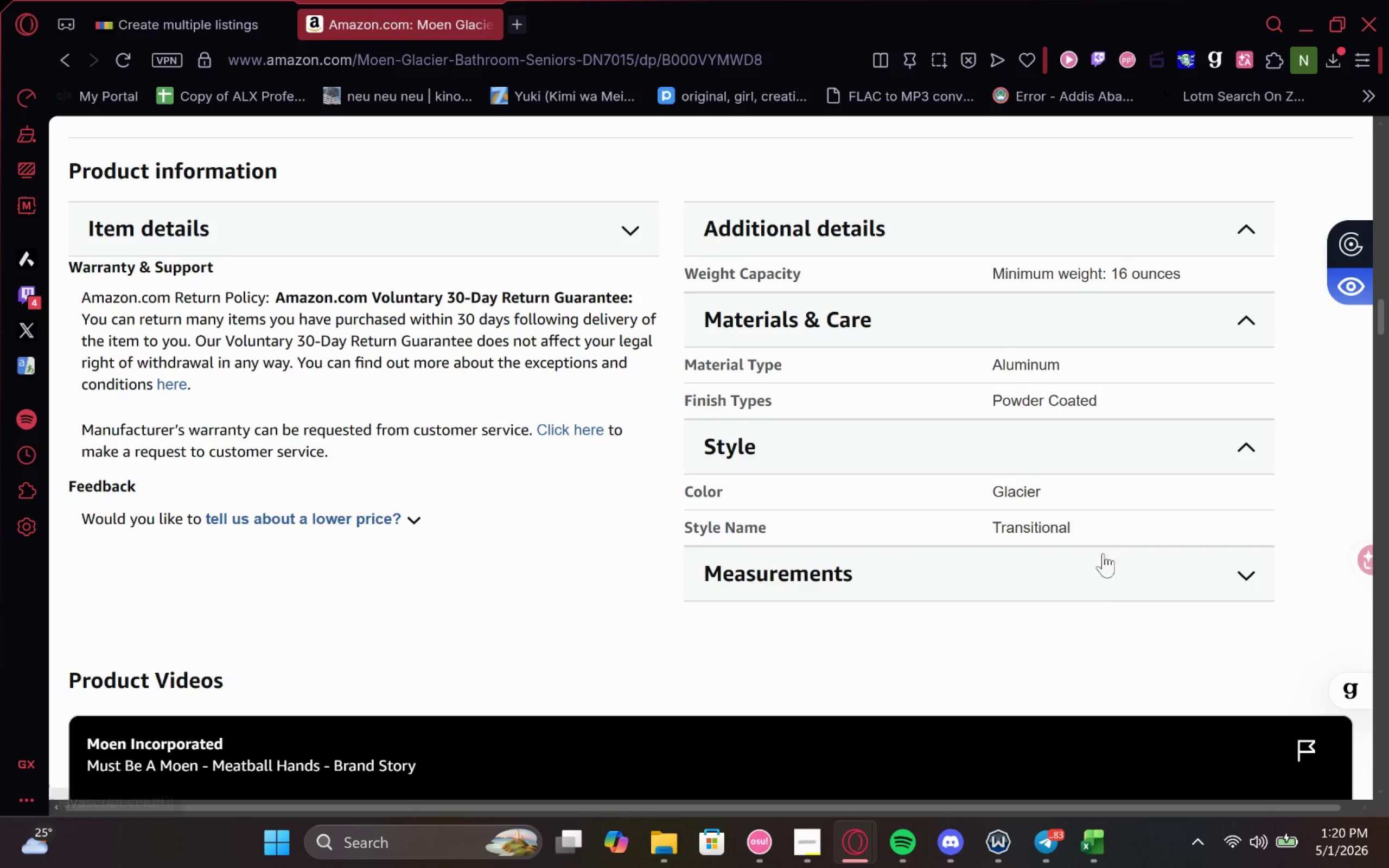 
left_click([1088, 586])
 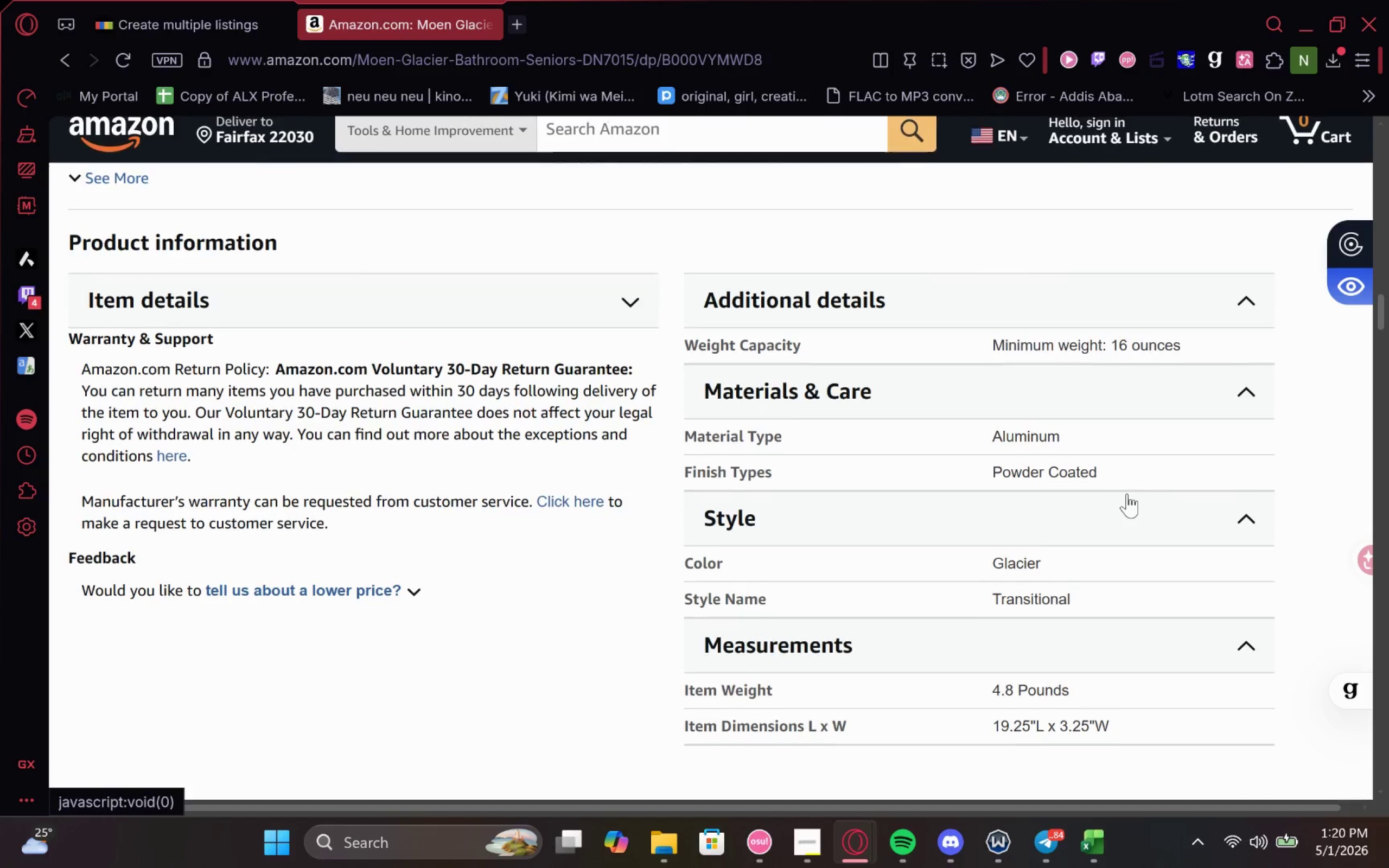 
wait(6.98)
 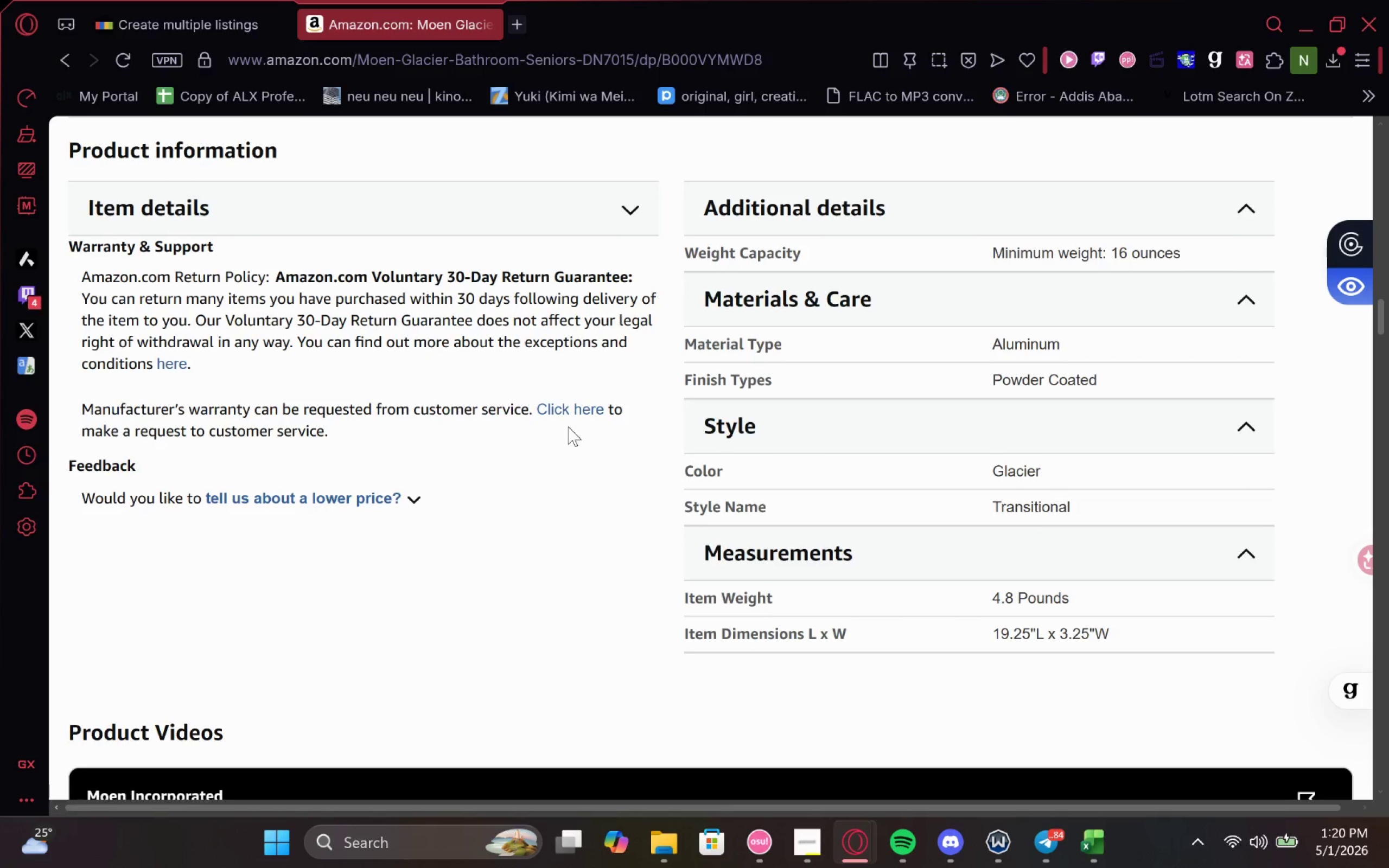 
mouse_move([575, 593])
 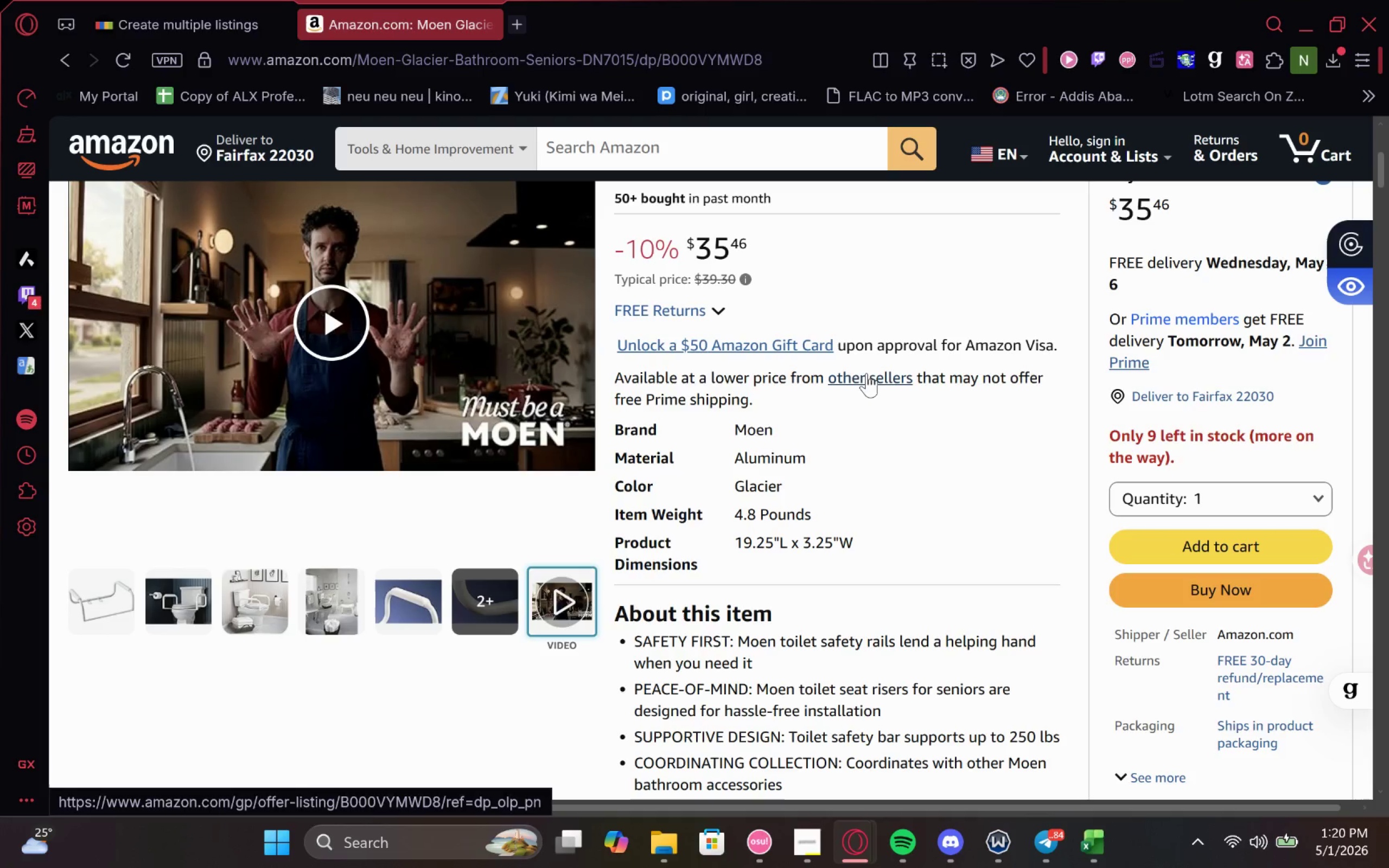 
right_click([866, 373])
 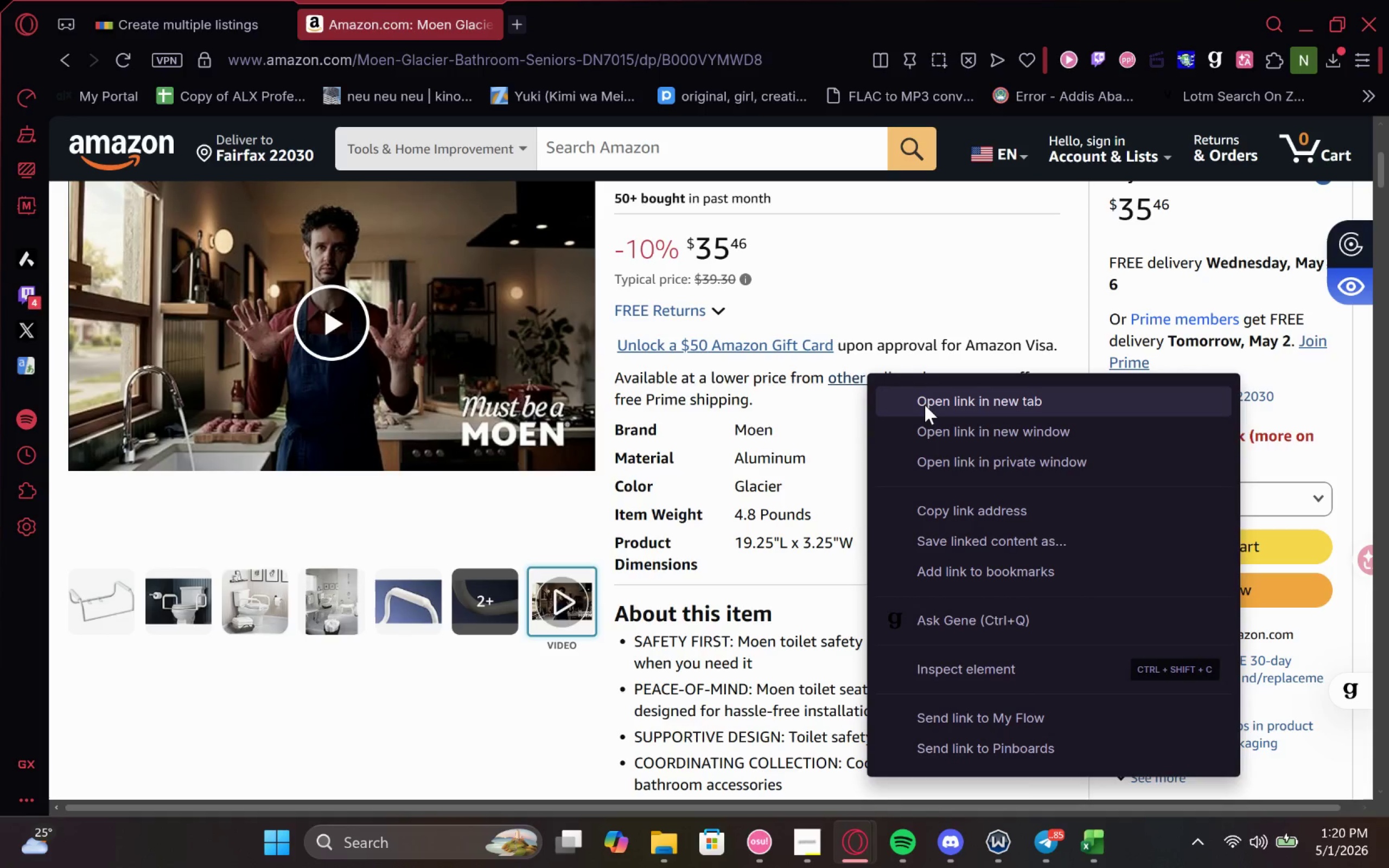 
left_click([925, 405])
 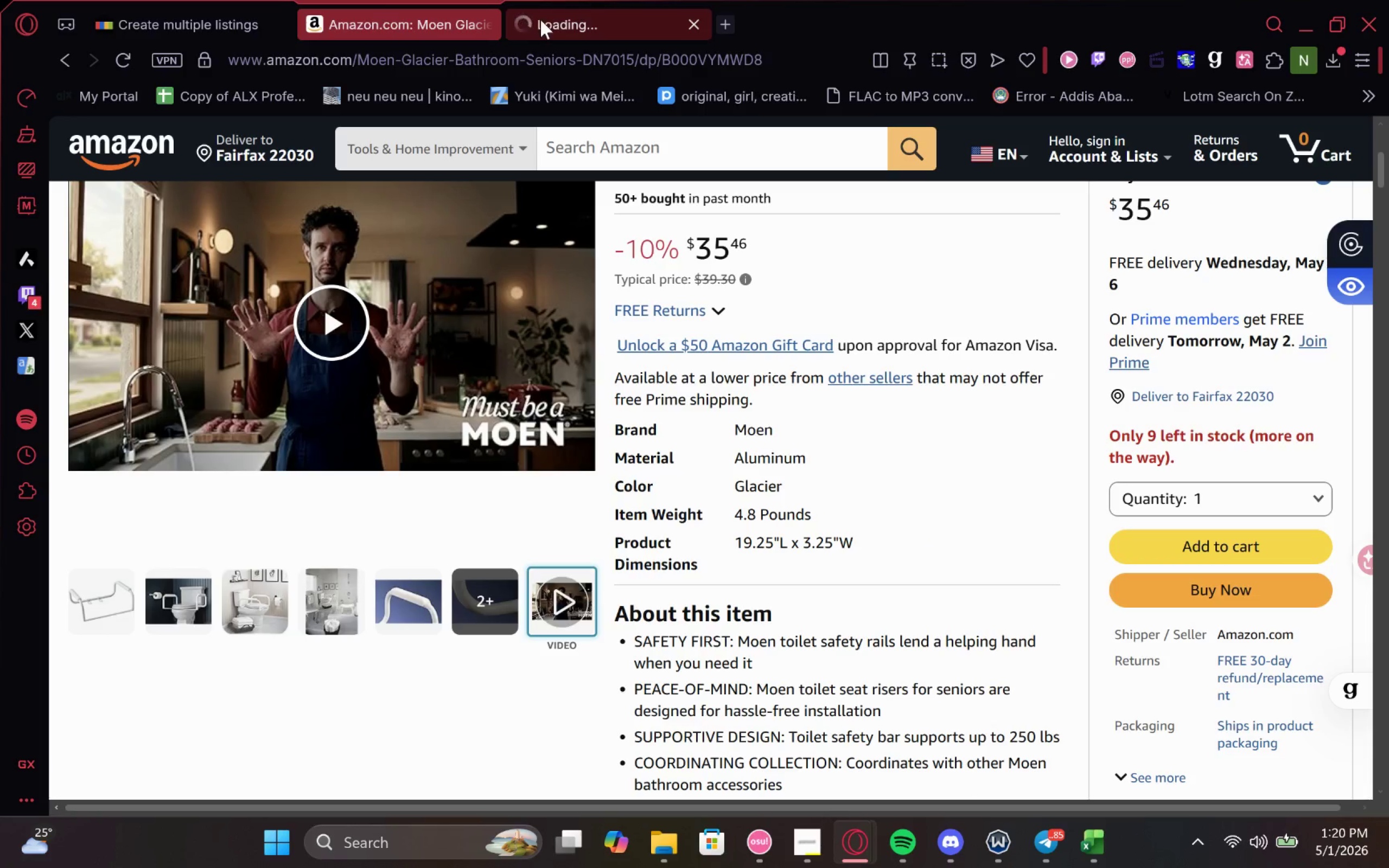 
left_click([543, 20])
 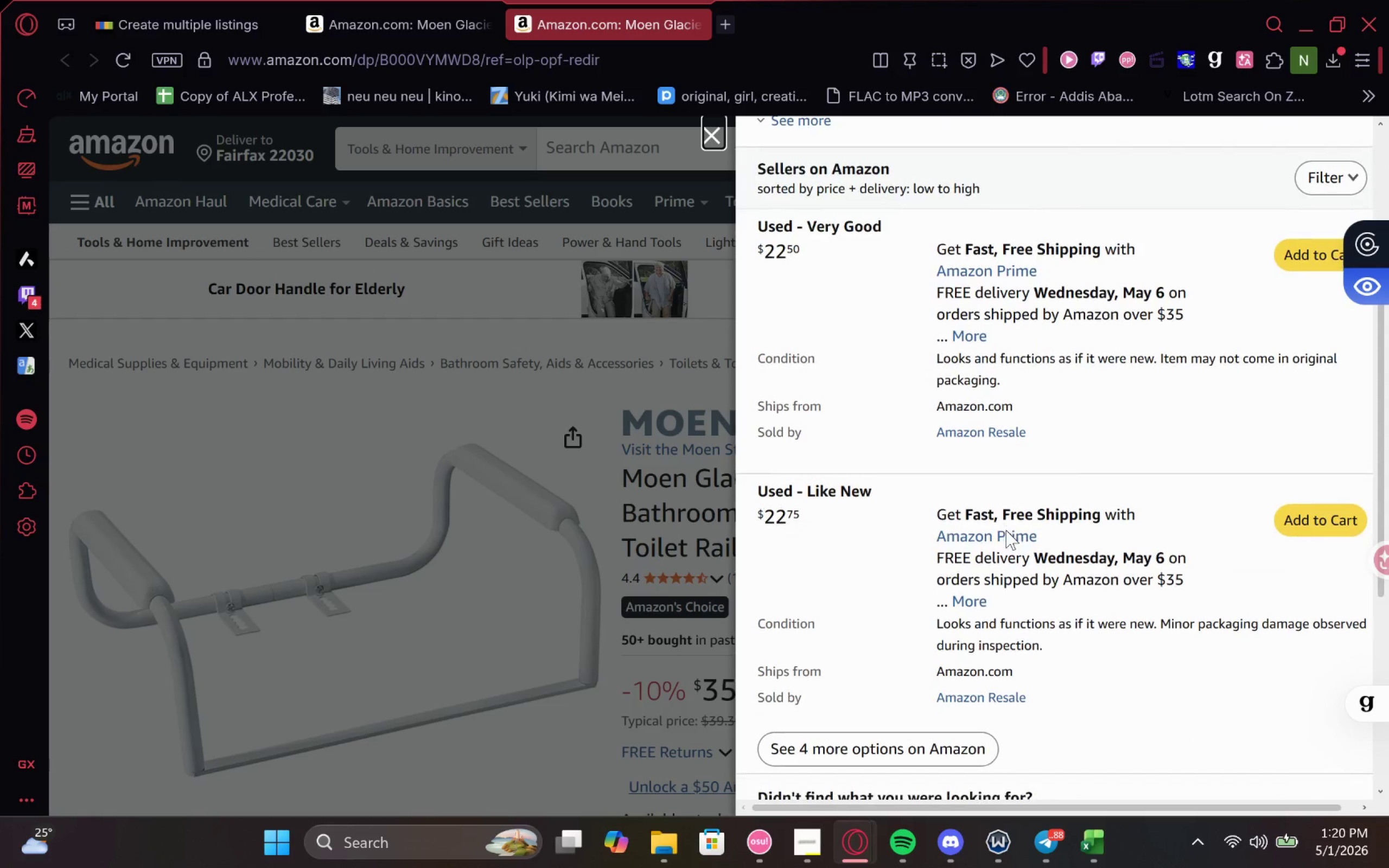 
wait(12.14)
 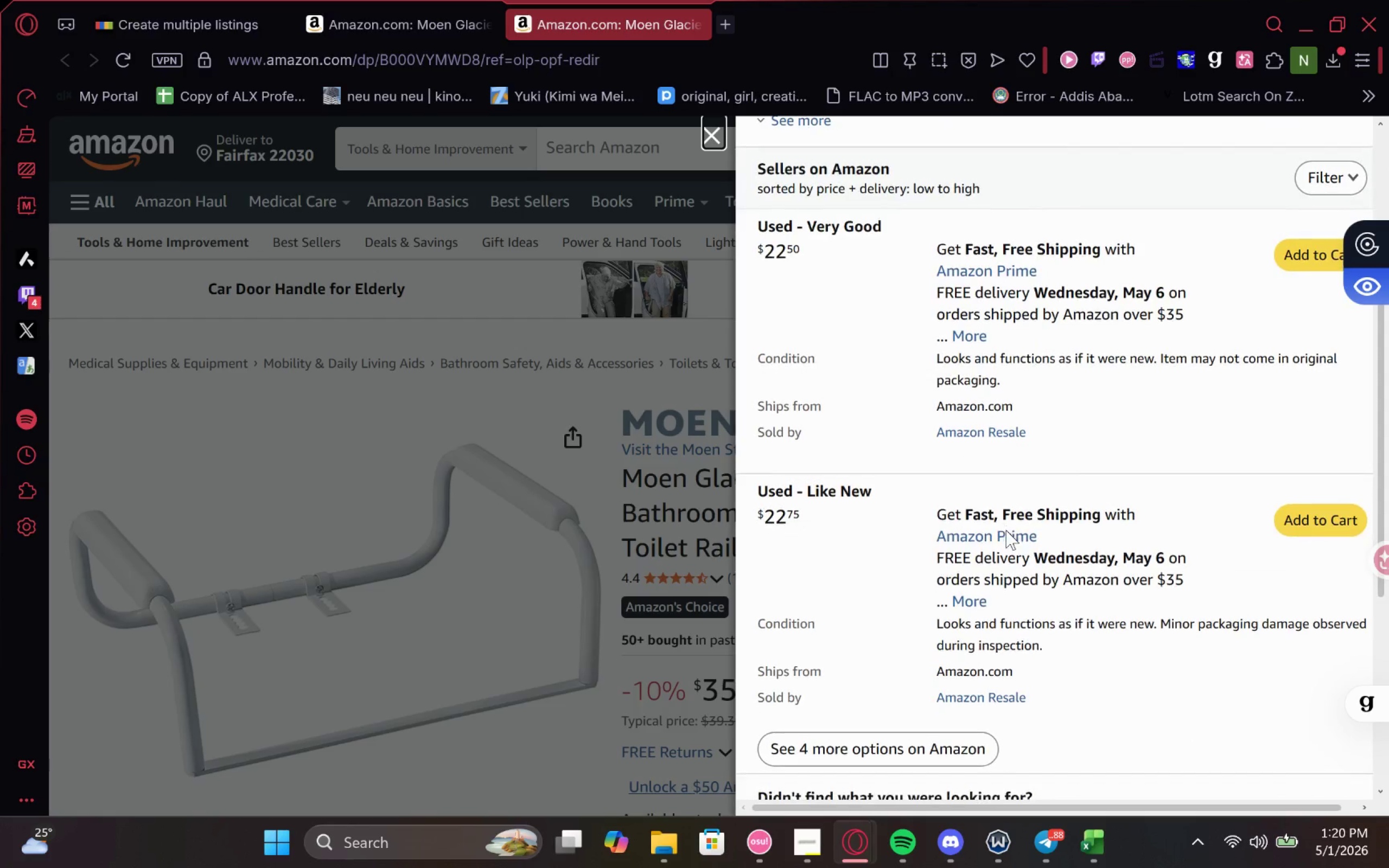 
left_click([1047, 150])
 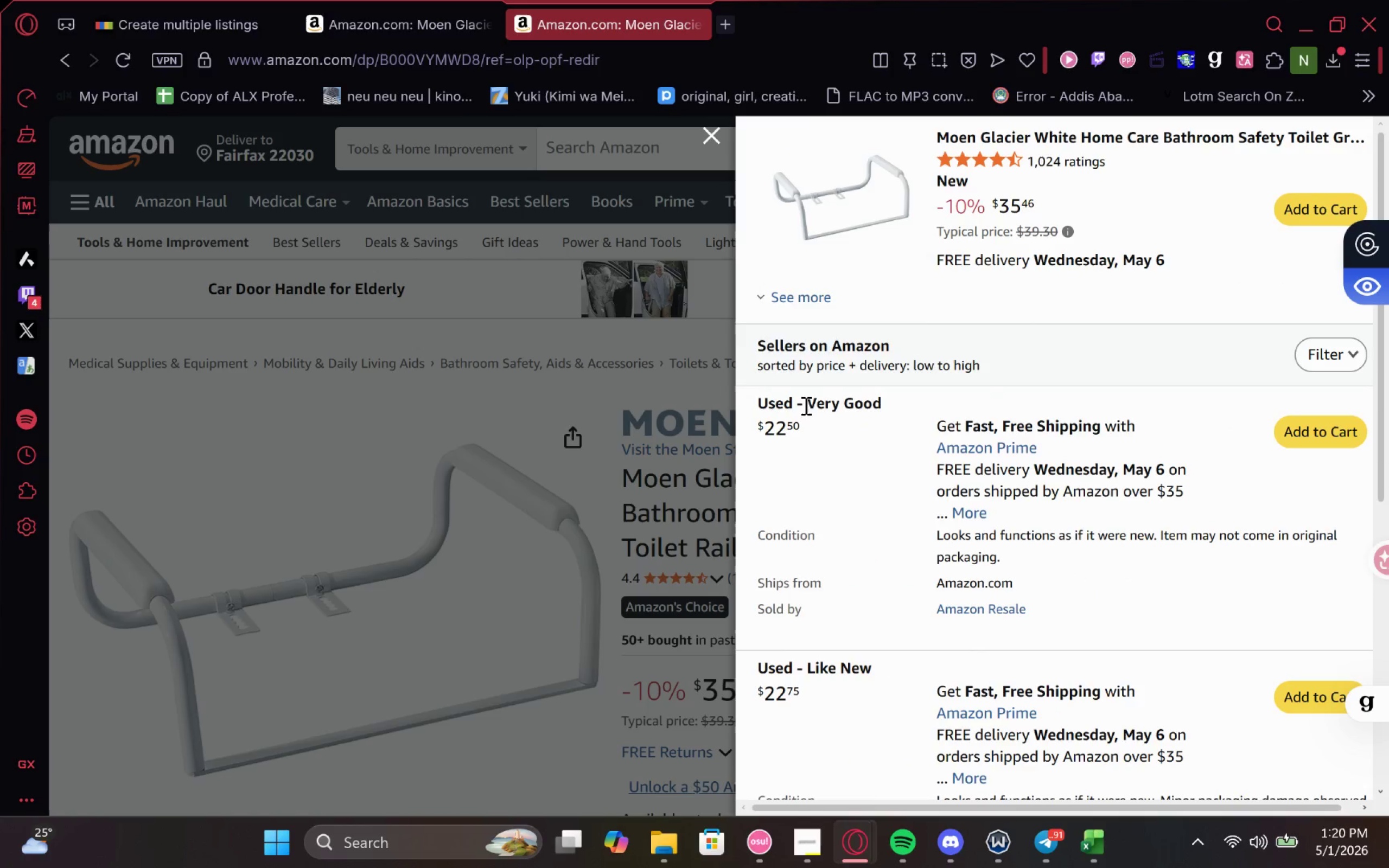 
left_click([1078, 482])
 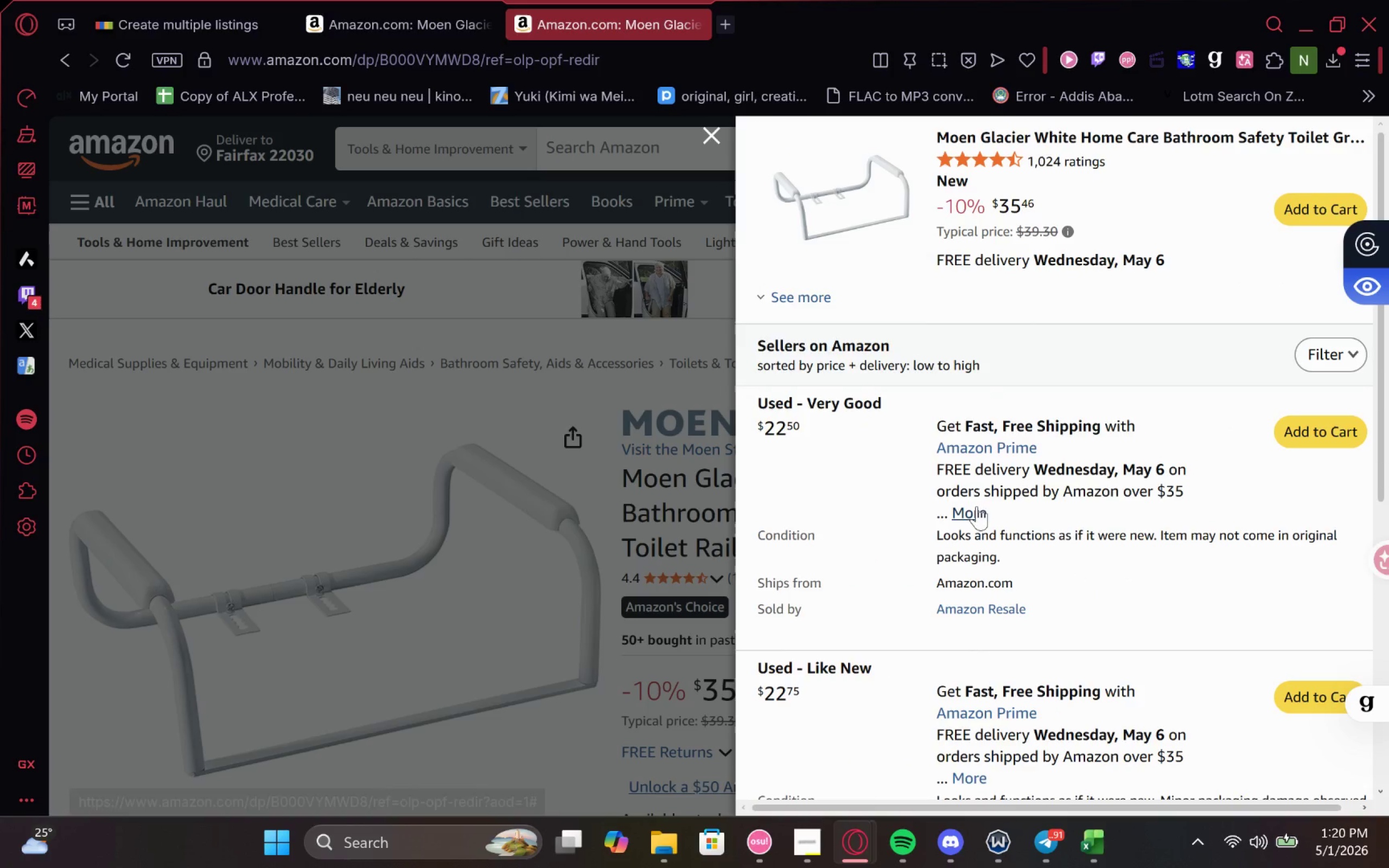 
left_click([975, 508])
 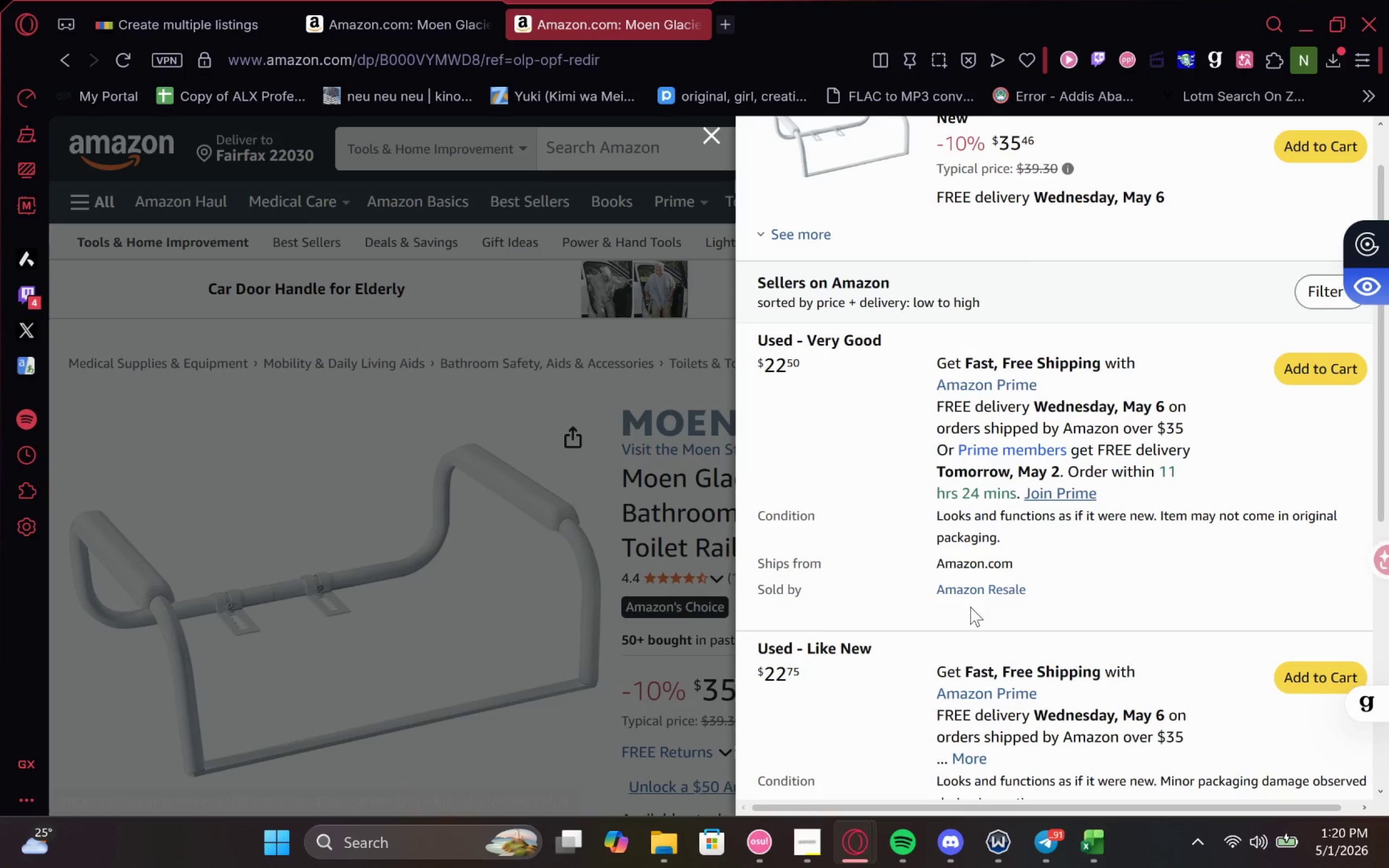 
left_click([977, 592])
 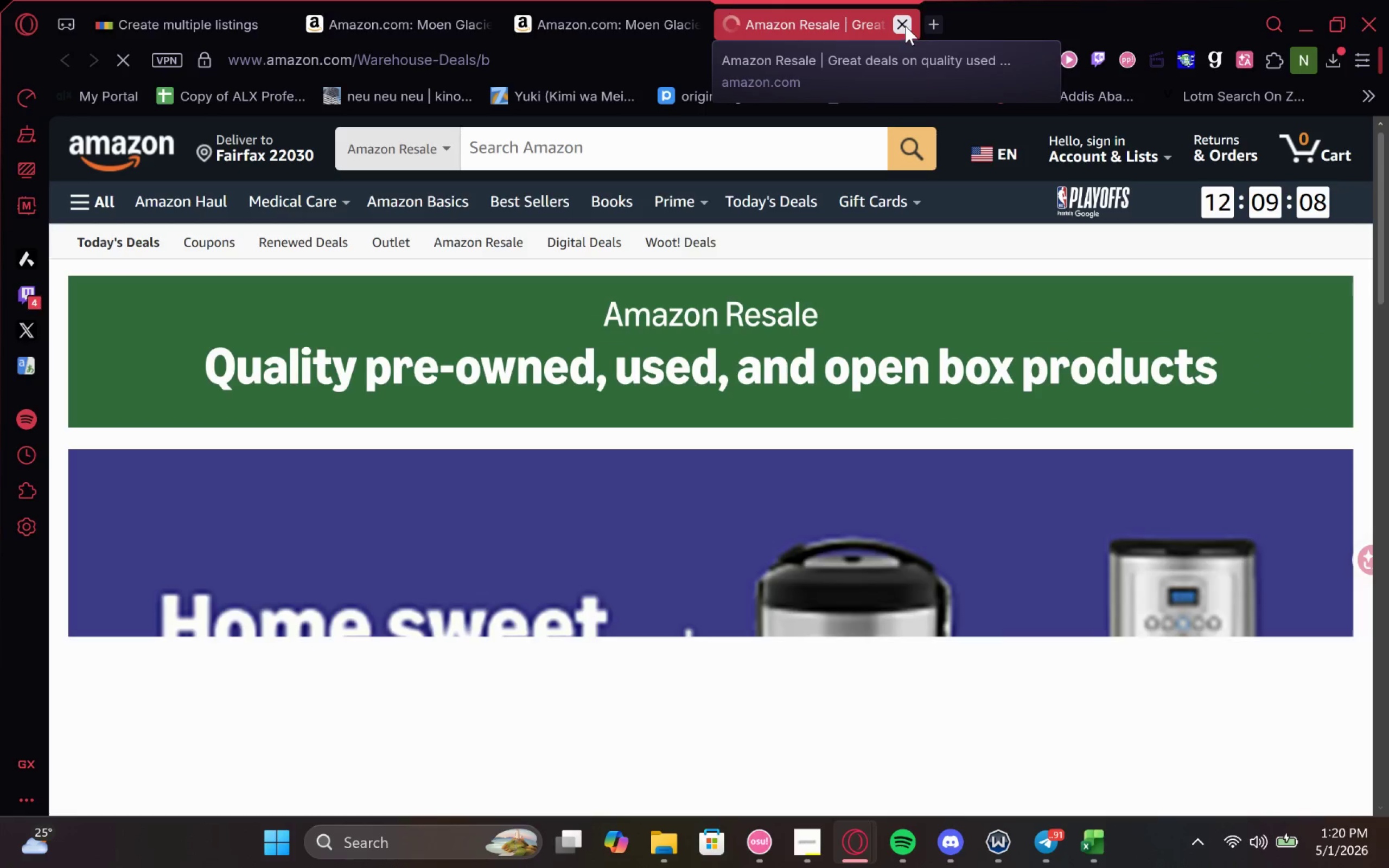 
left_click([896, 25])
 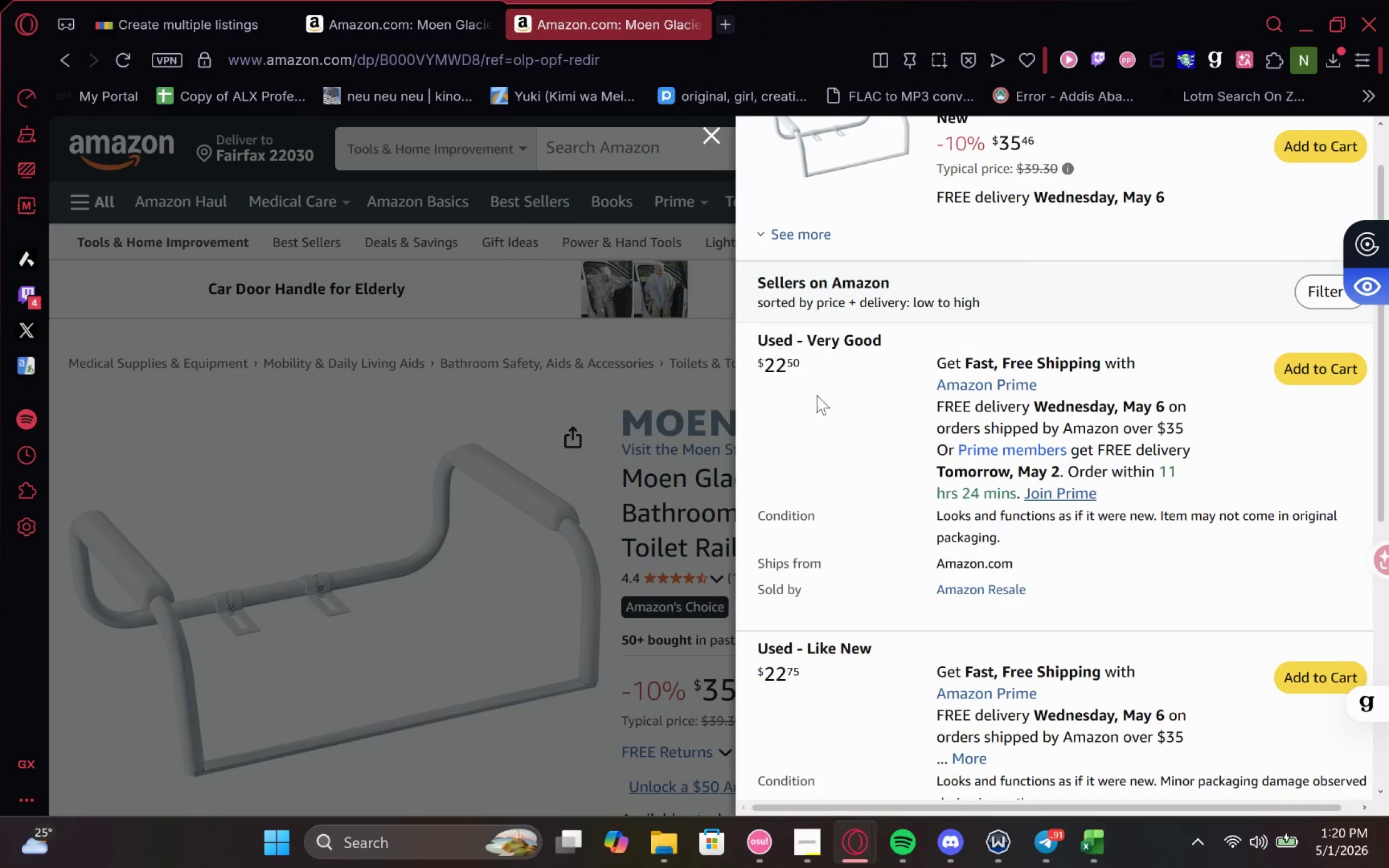 
mouse_move([836, 417])
 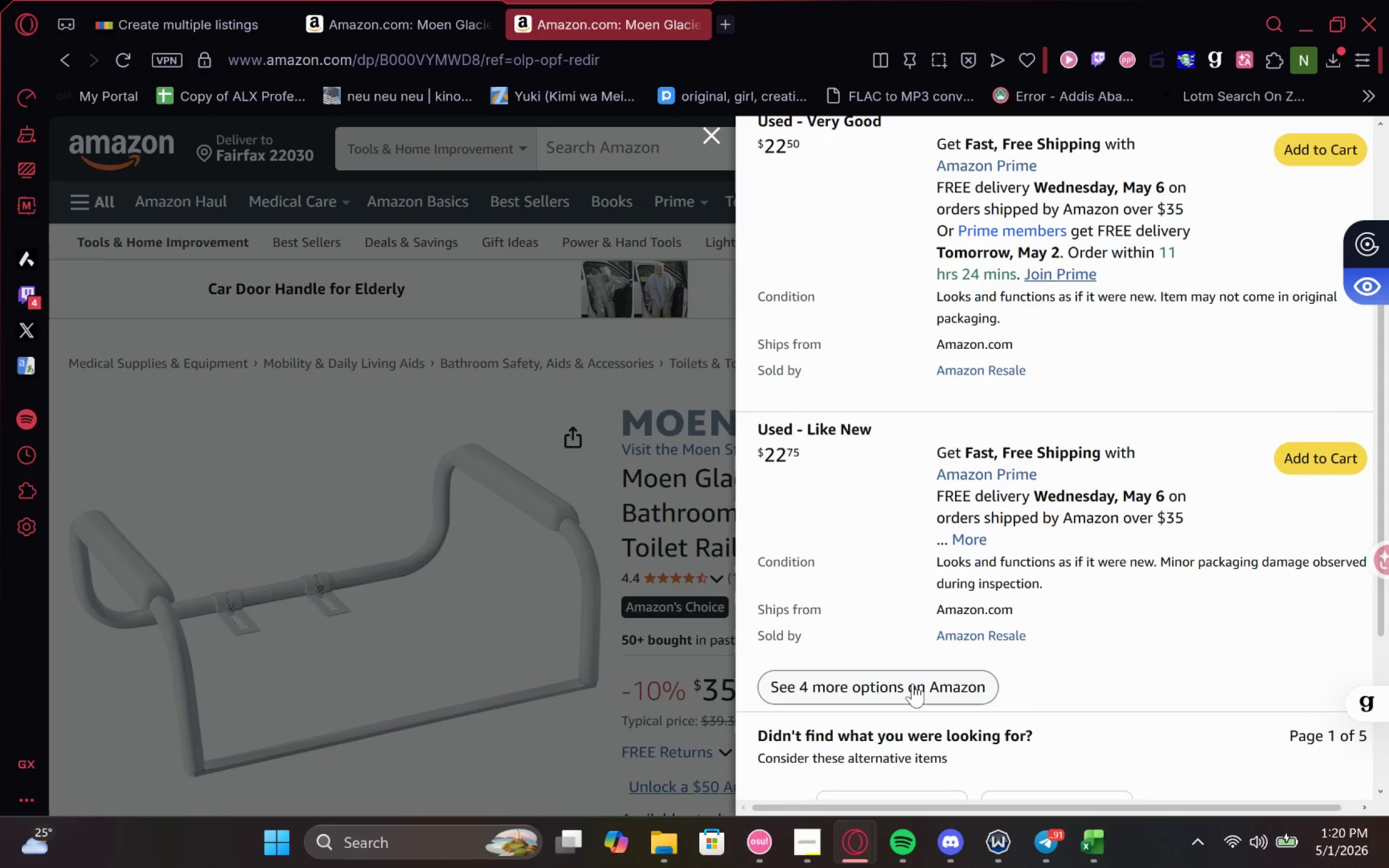 
left_click([913, 684])
 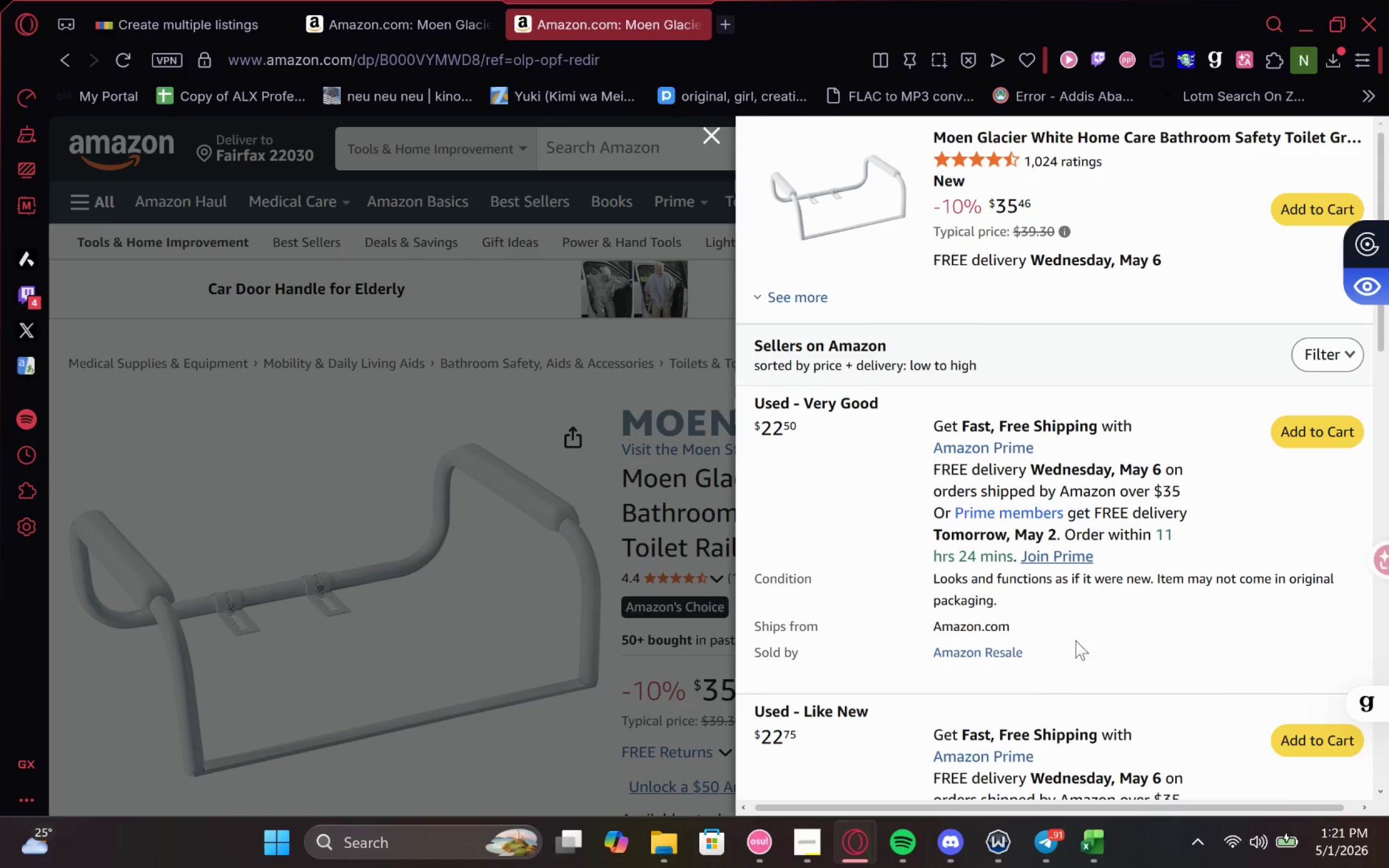 
wait(10.5)
 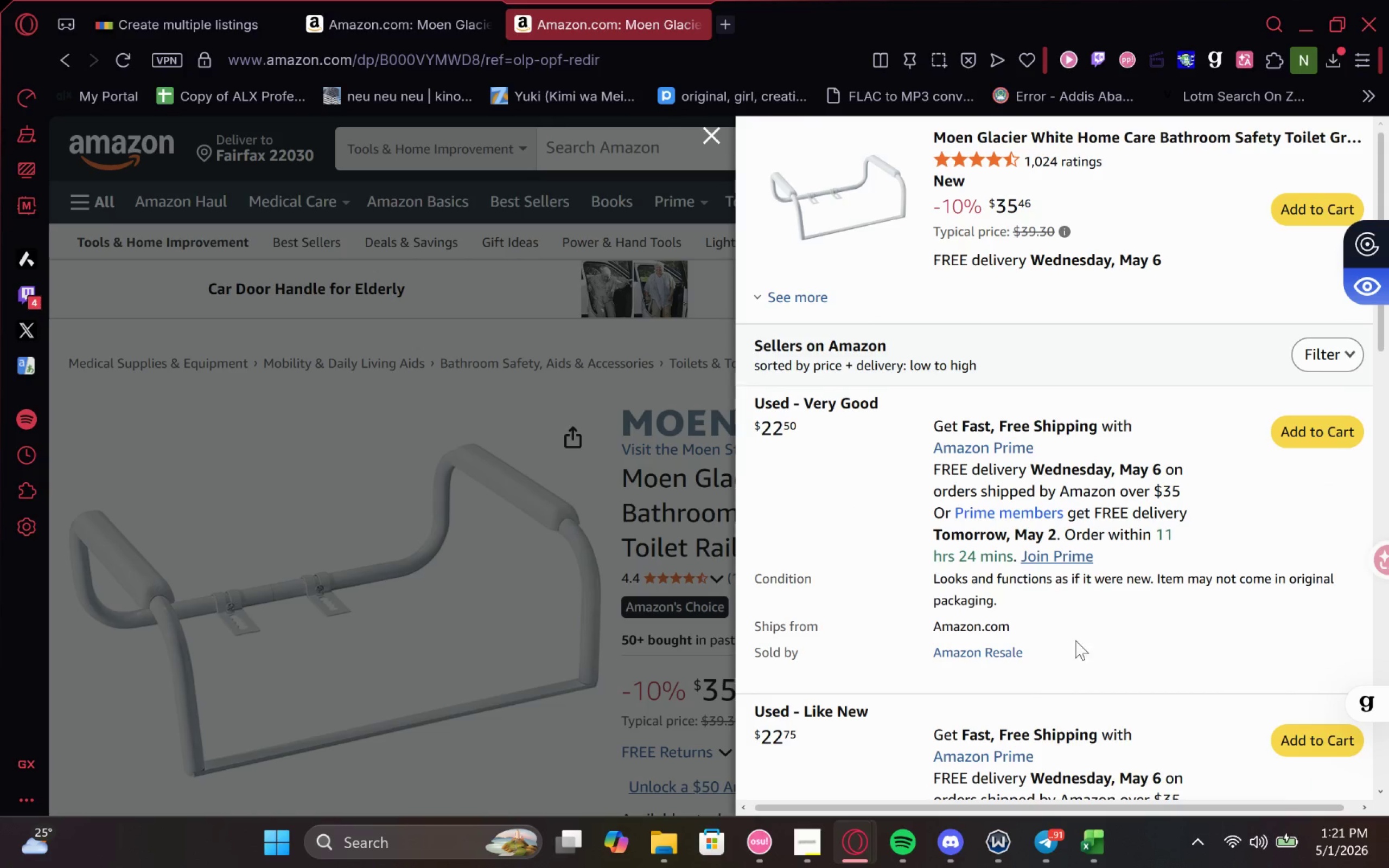 
left_click([1303, 419])
 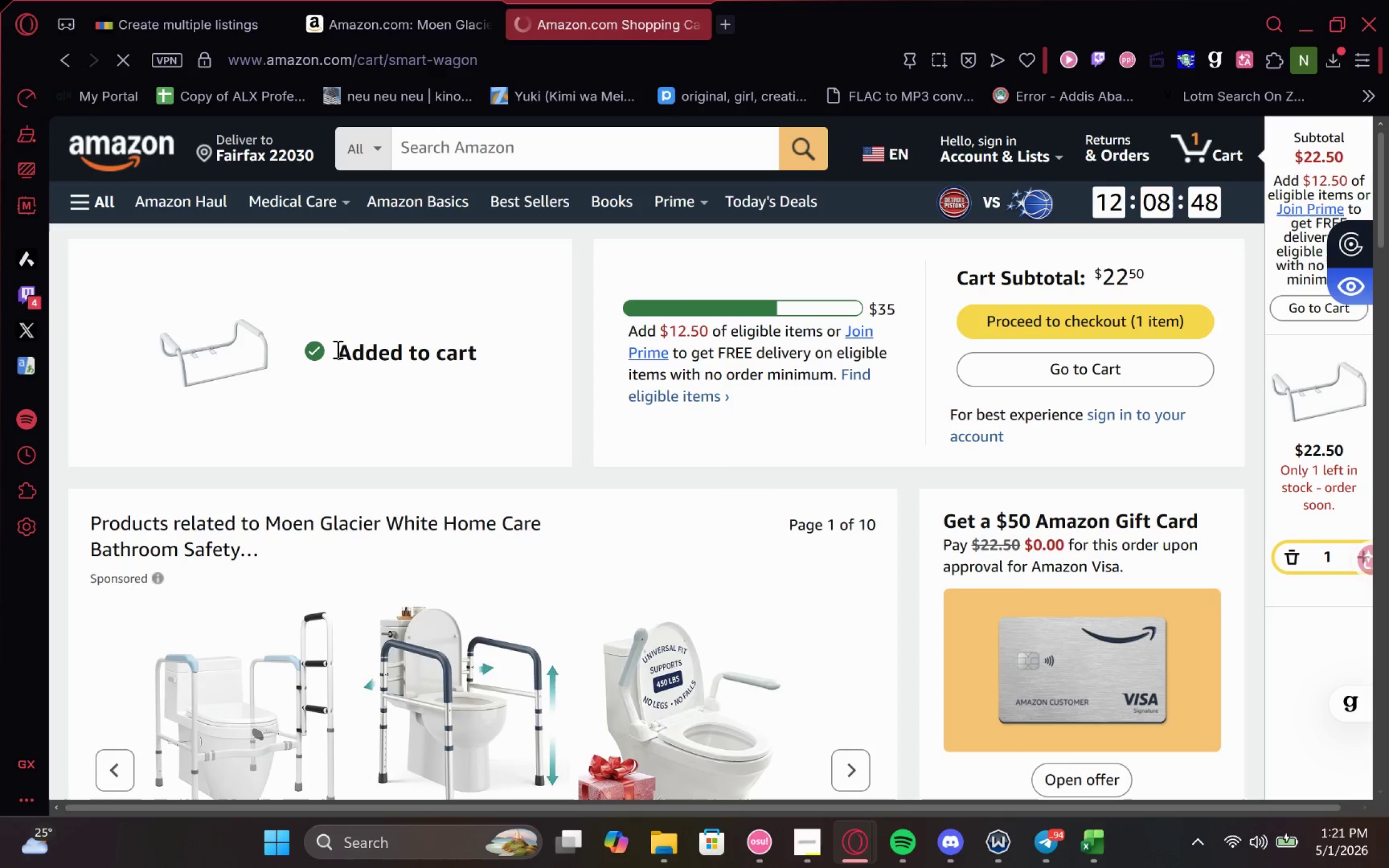 
wait(6.07)
 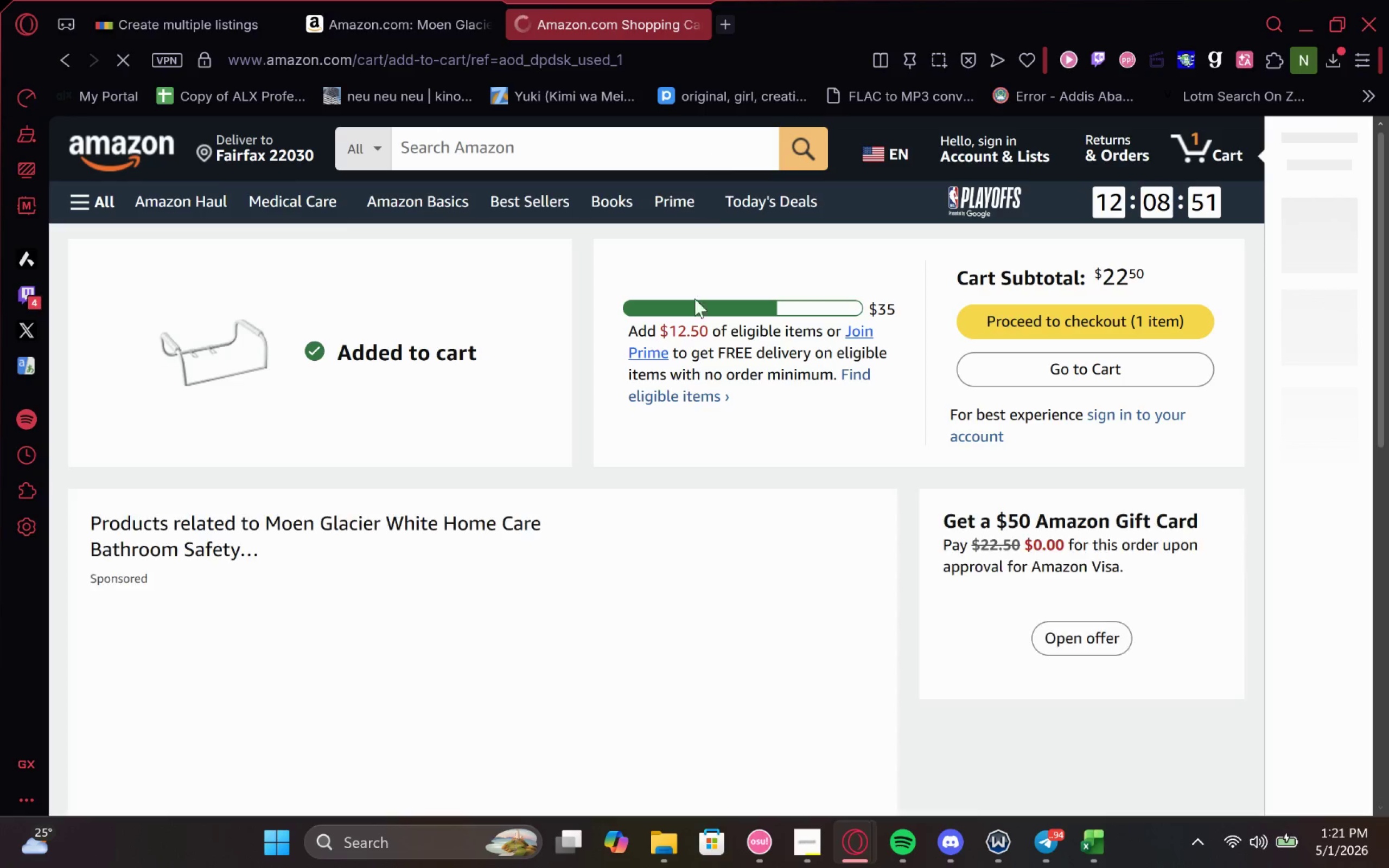 
left_click([270, 331])
 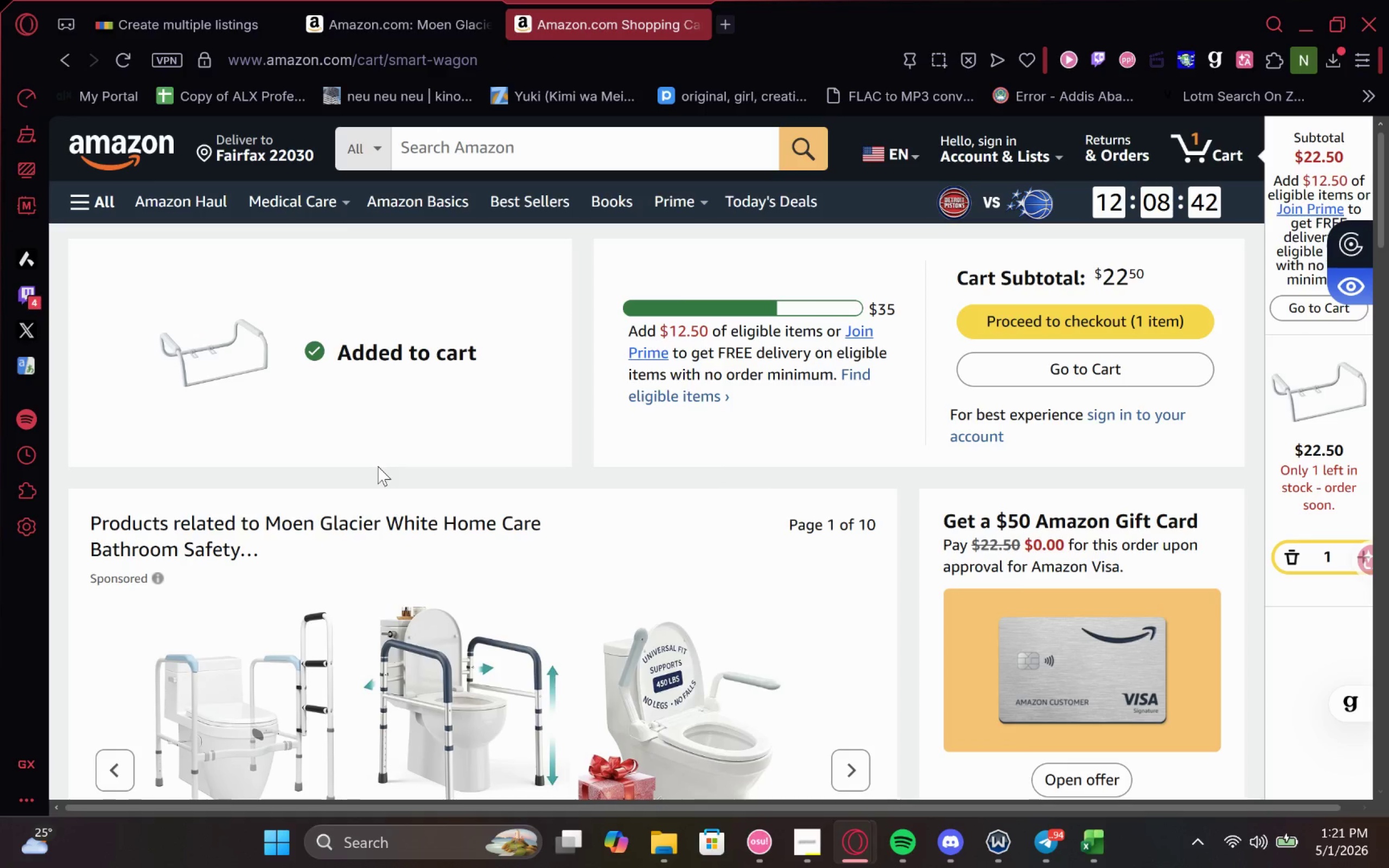 
wait(5.3)
 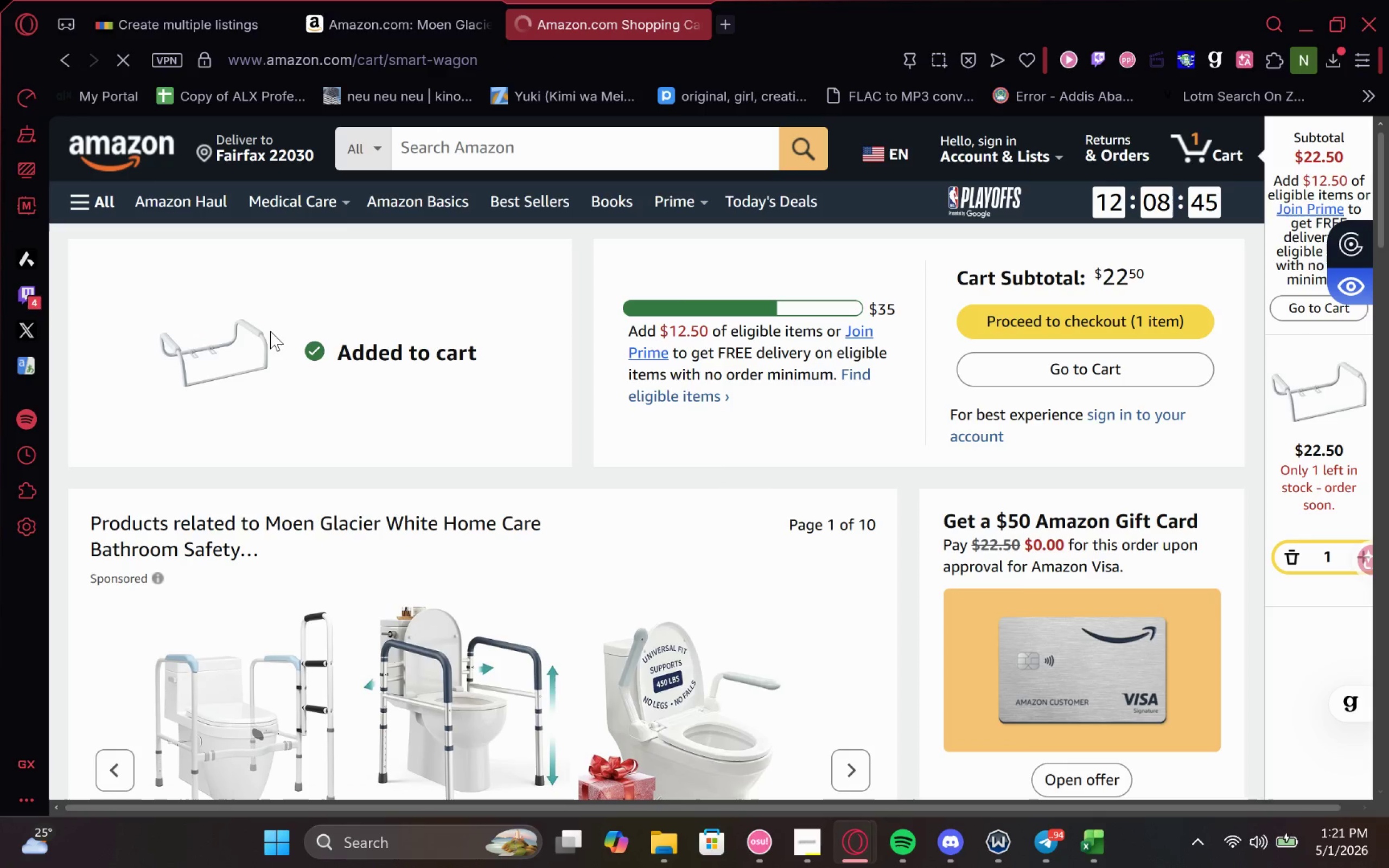 
left_click([1120, 385])
 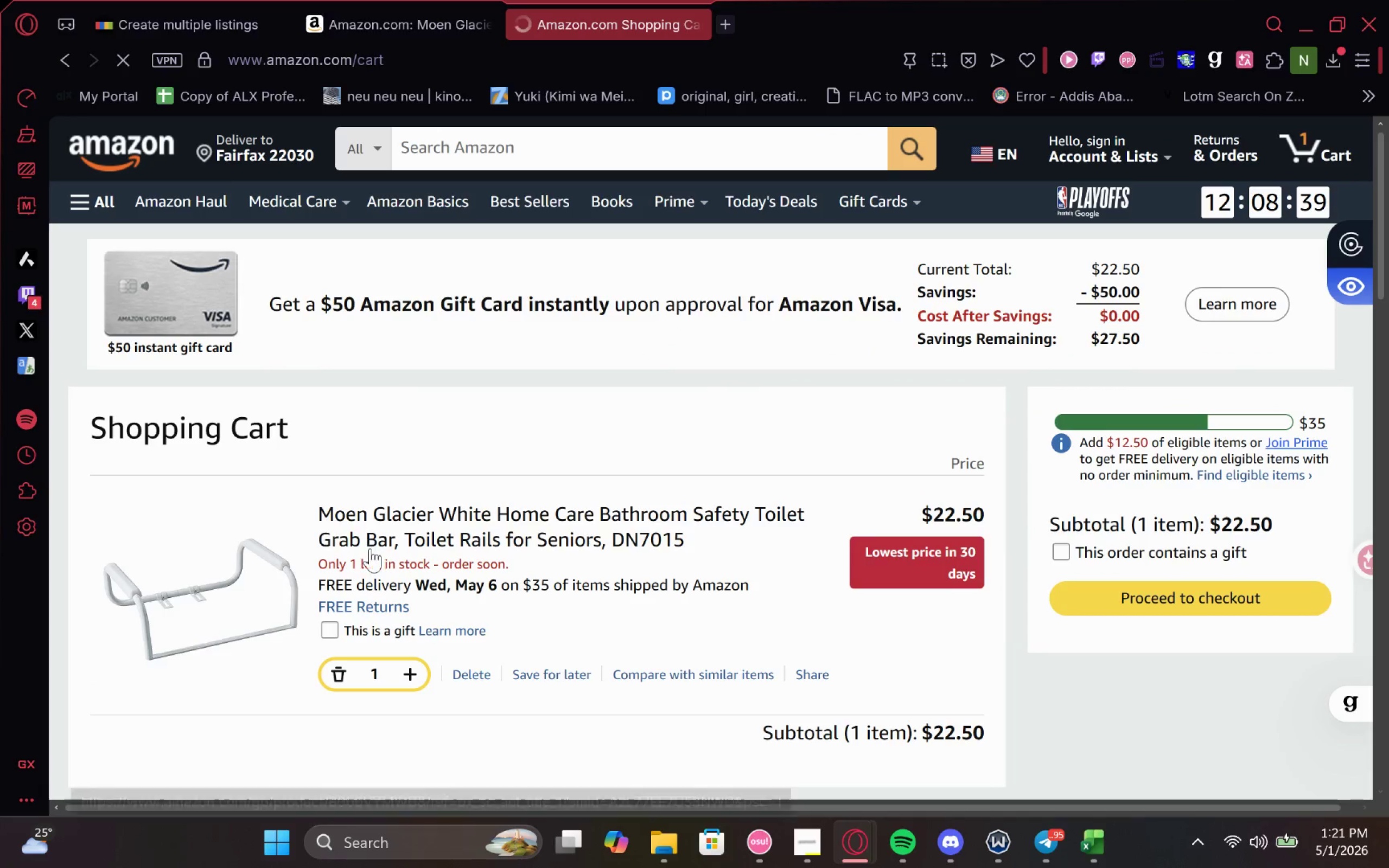 
left_click([383, 539])
 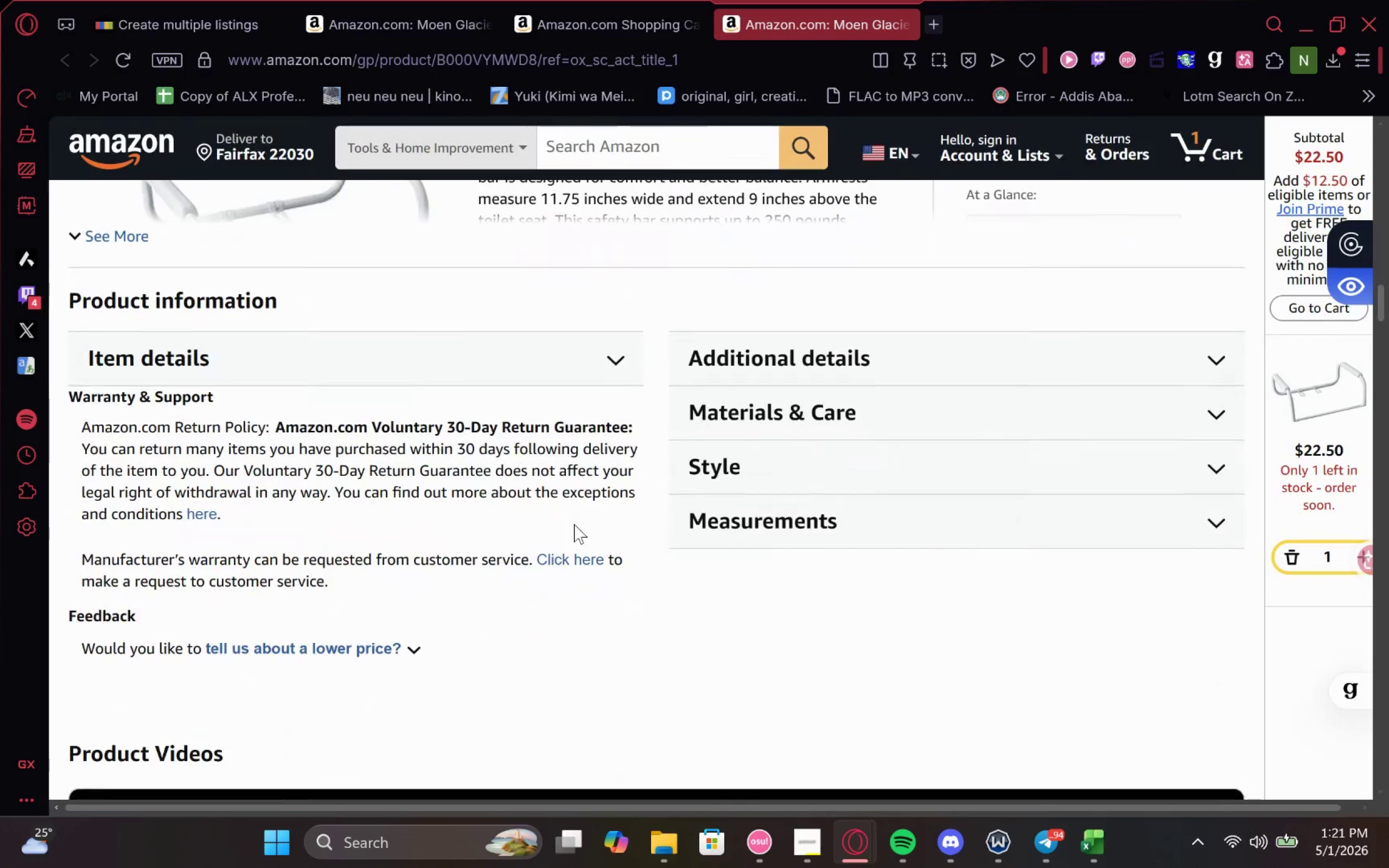 
wait(6.95)
 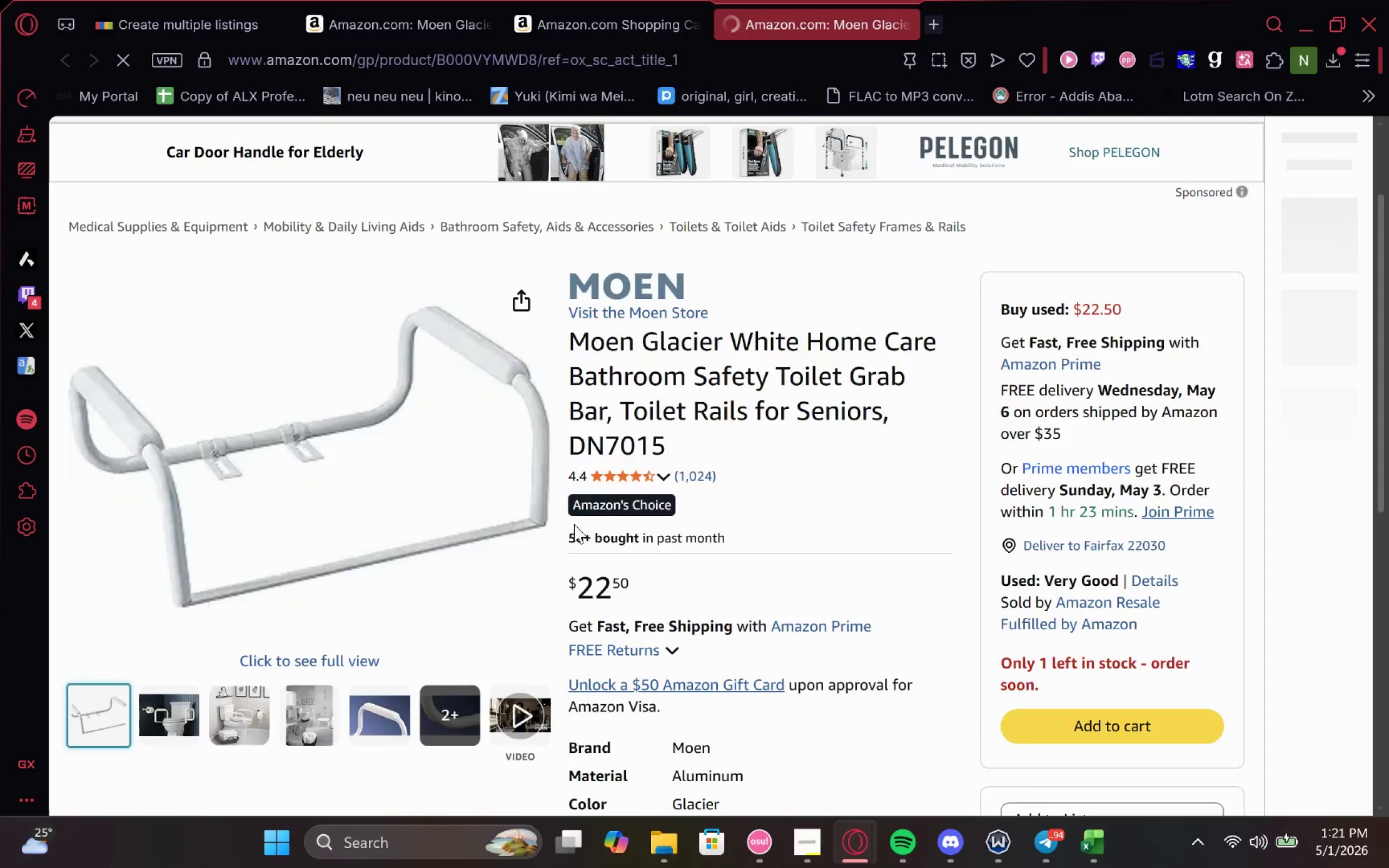 
left_click([988, 359])
 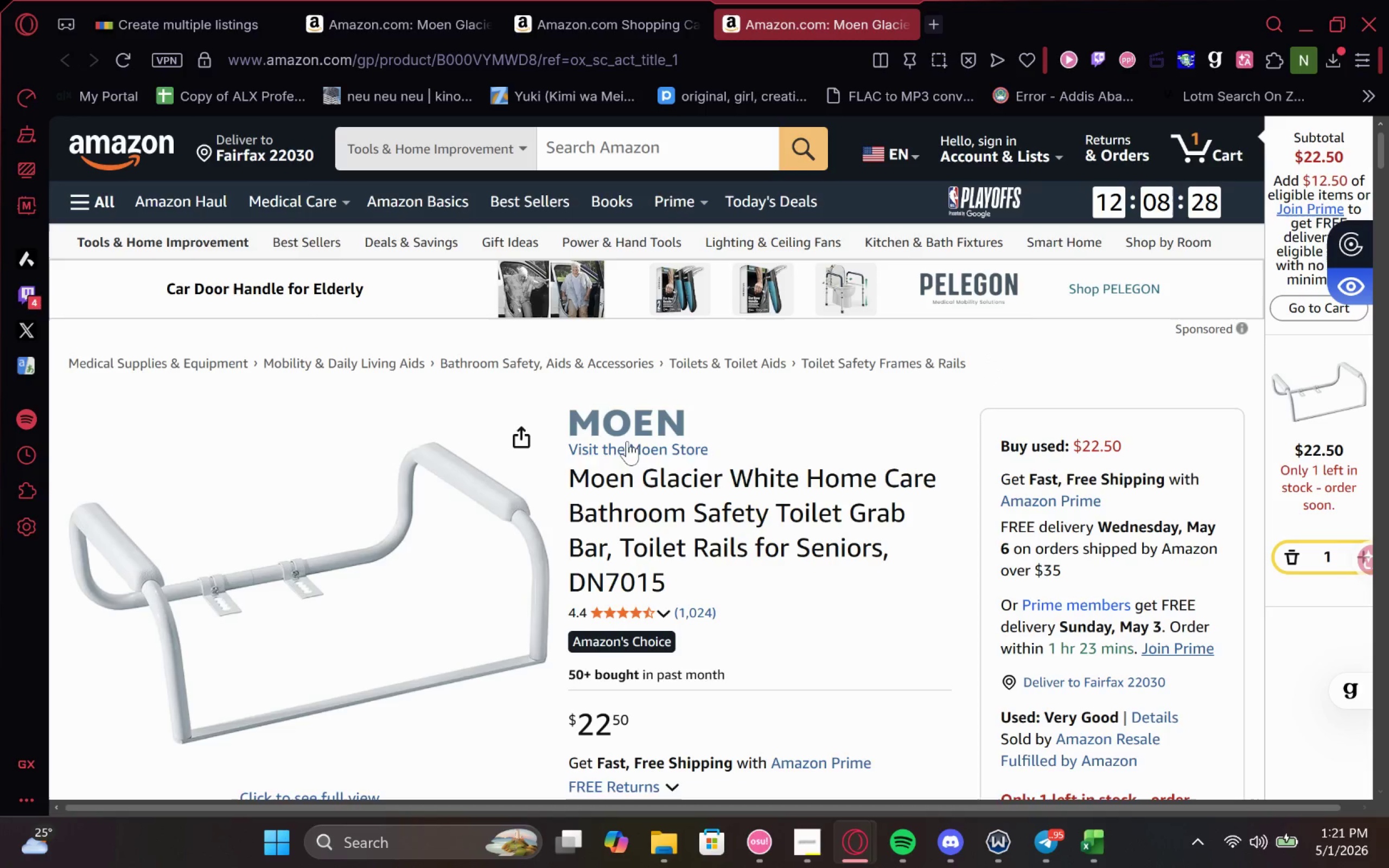 
left_click_drag(start_coordinate=[564, 481], to_coordinate=[787, 584])
 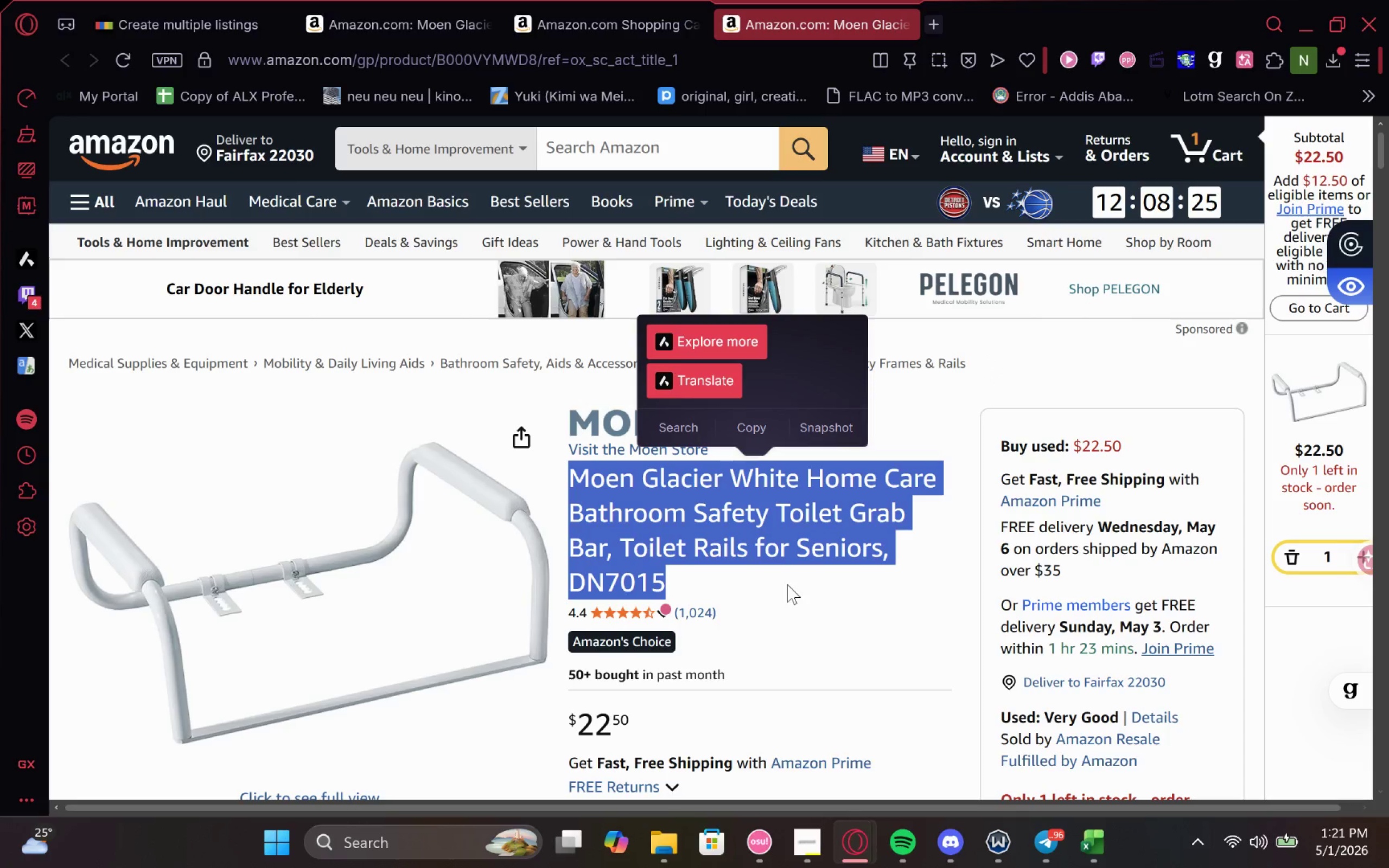 
key(Control+C)
 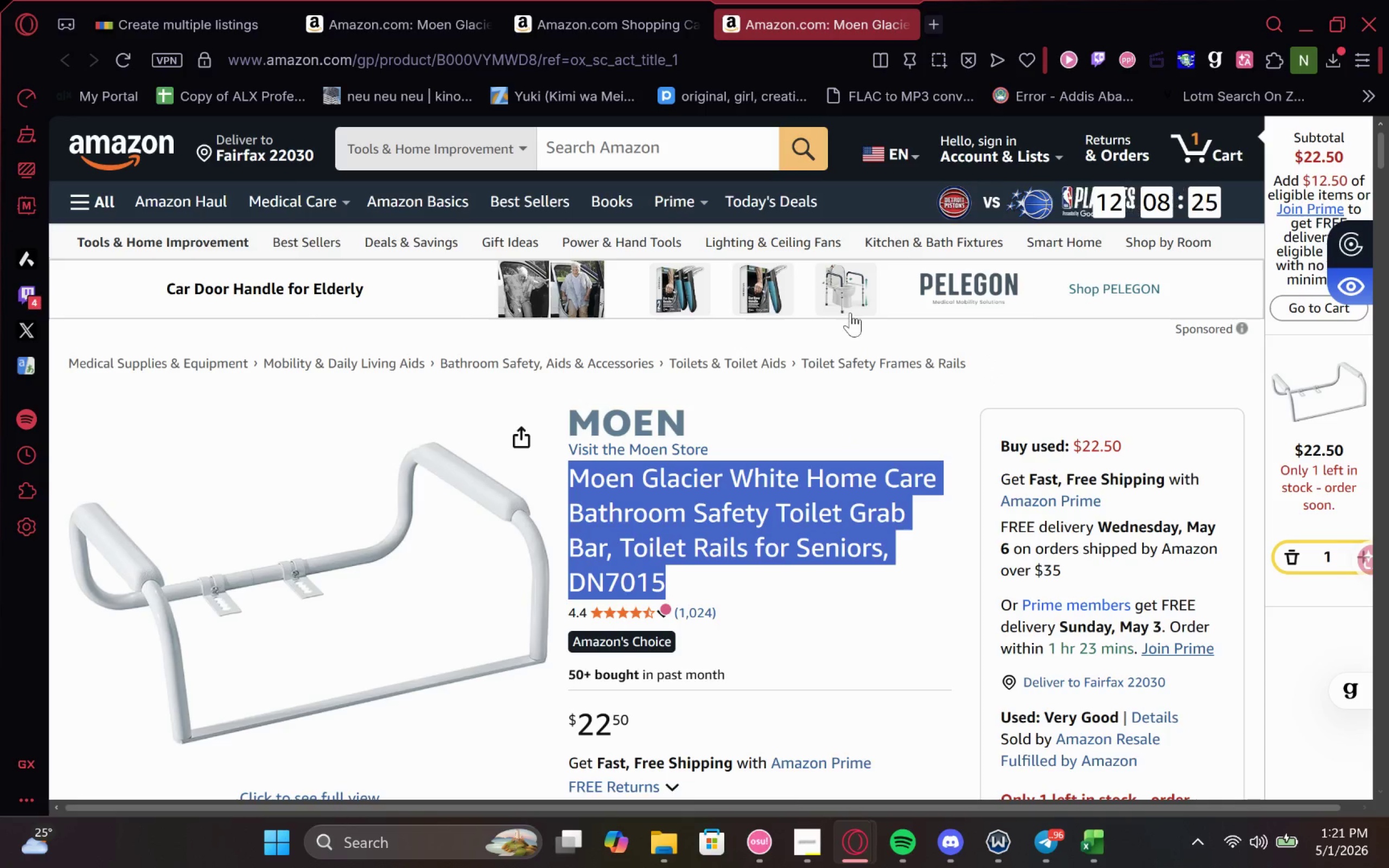 
key(Control+C)
 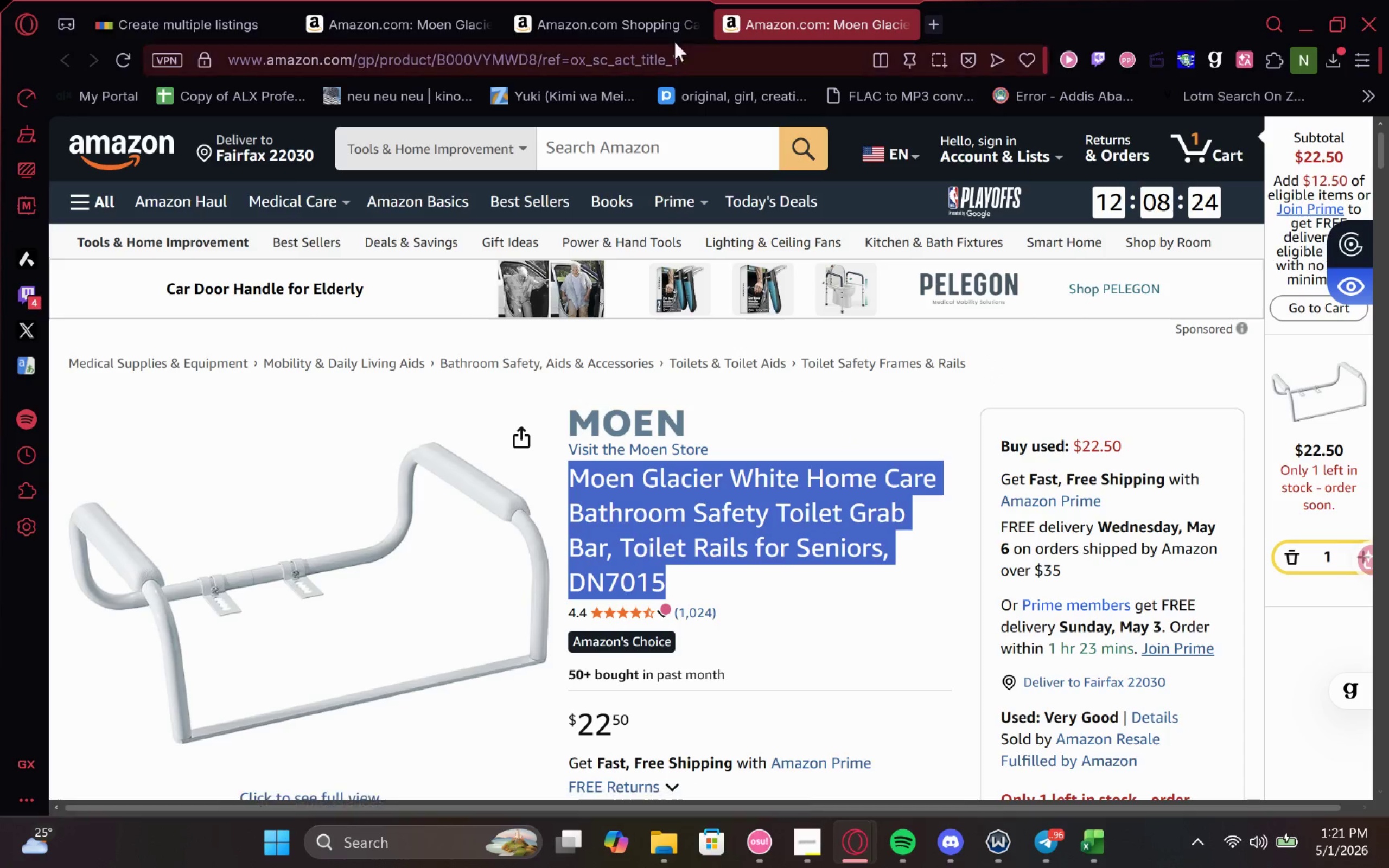 
key(Control+C)
 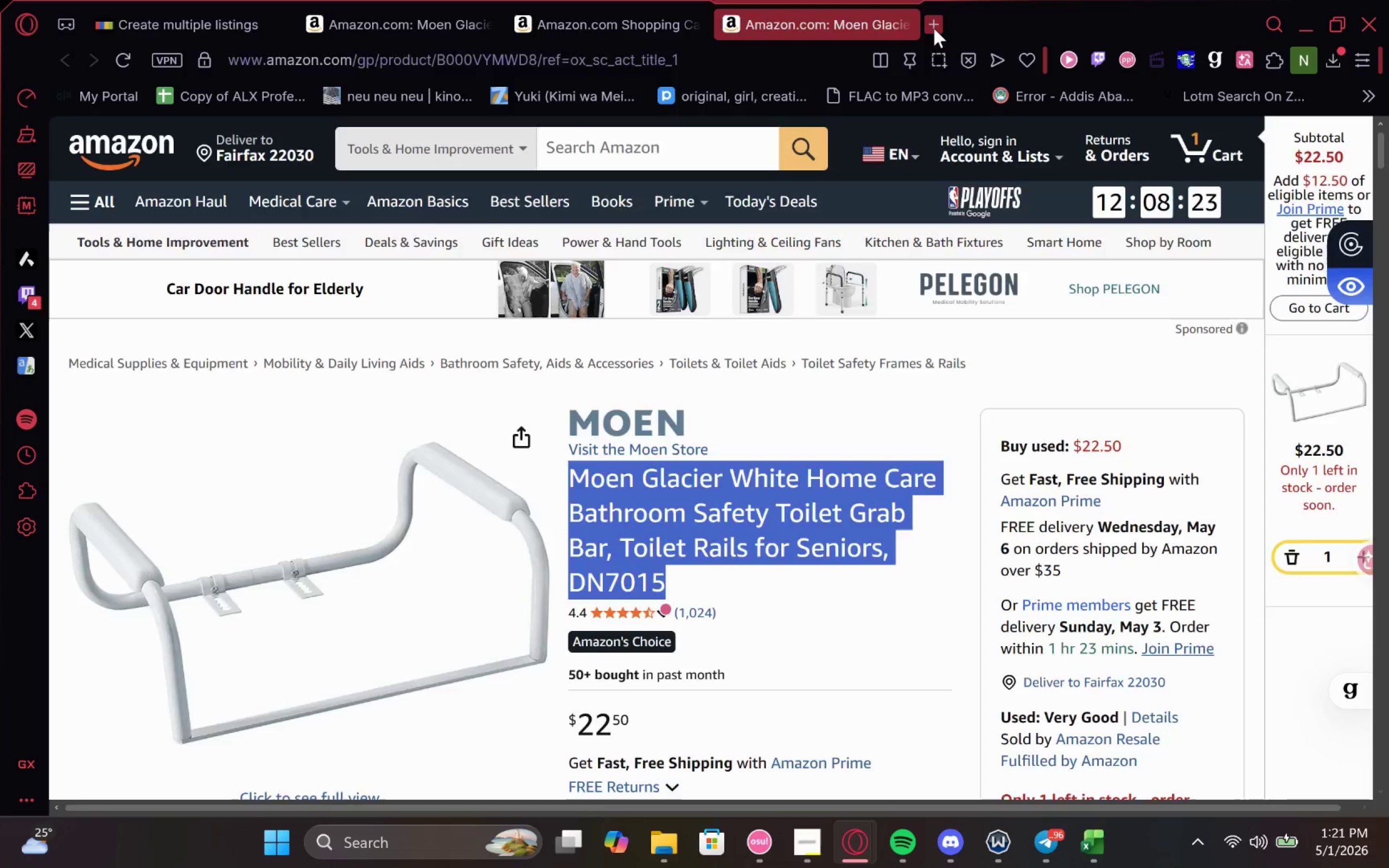 
key(Control+V)
 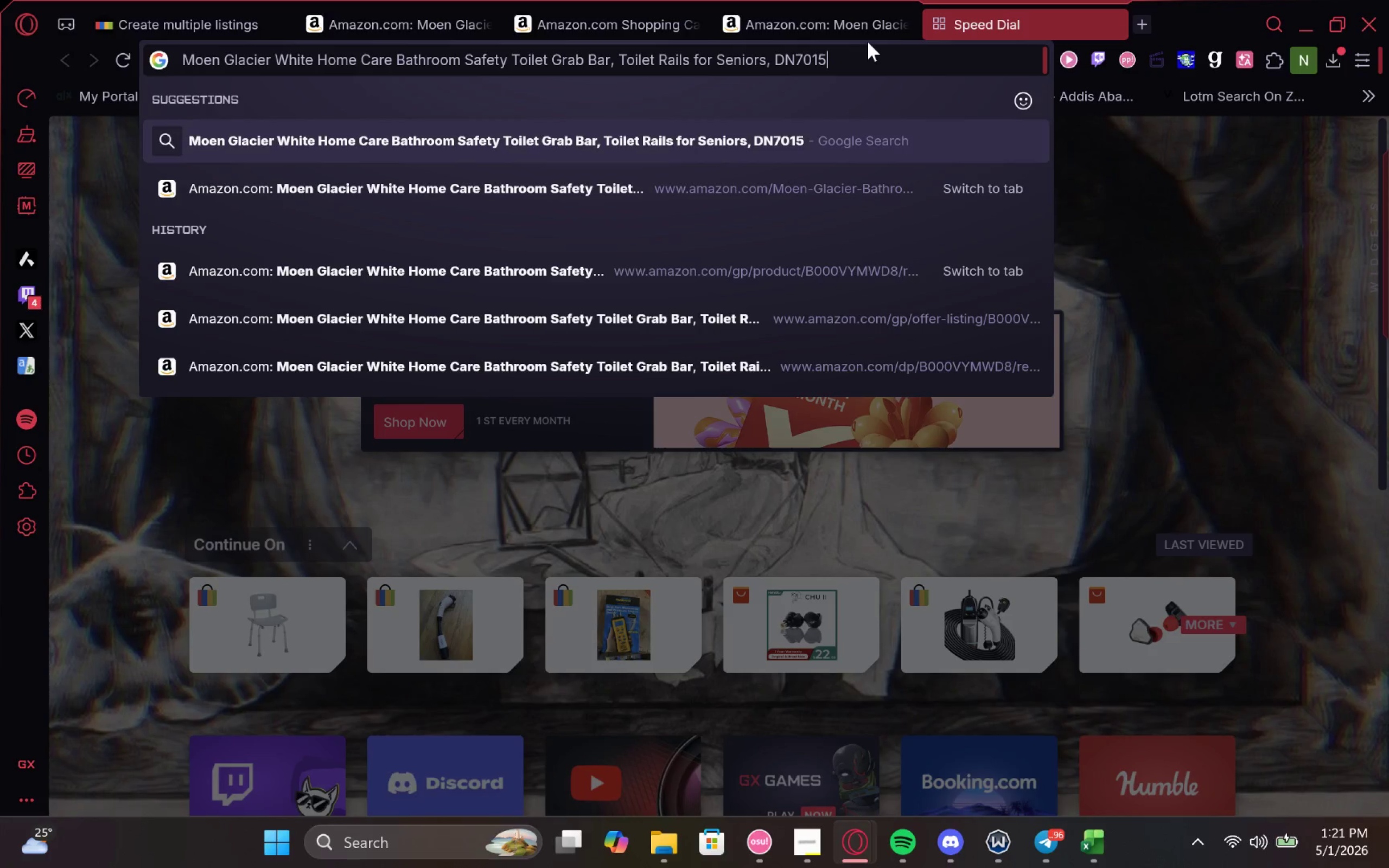 
key(Enter)
 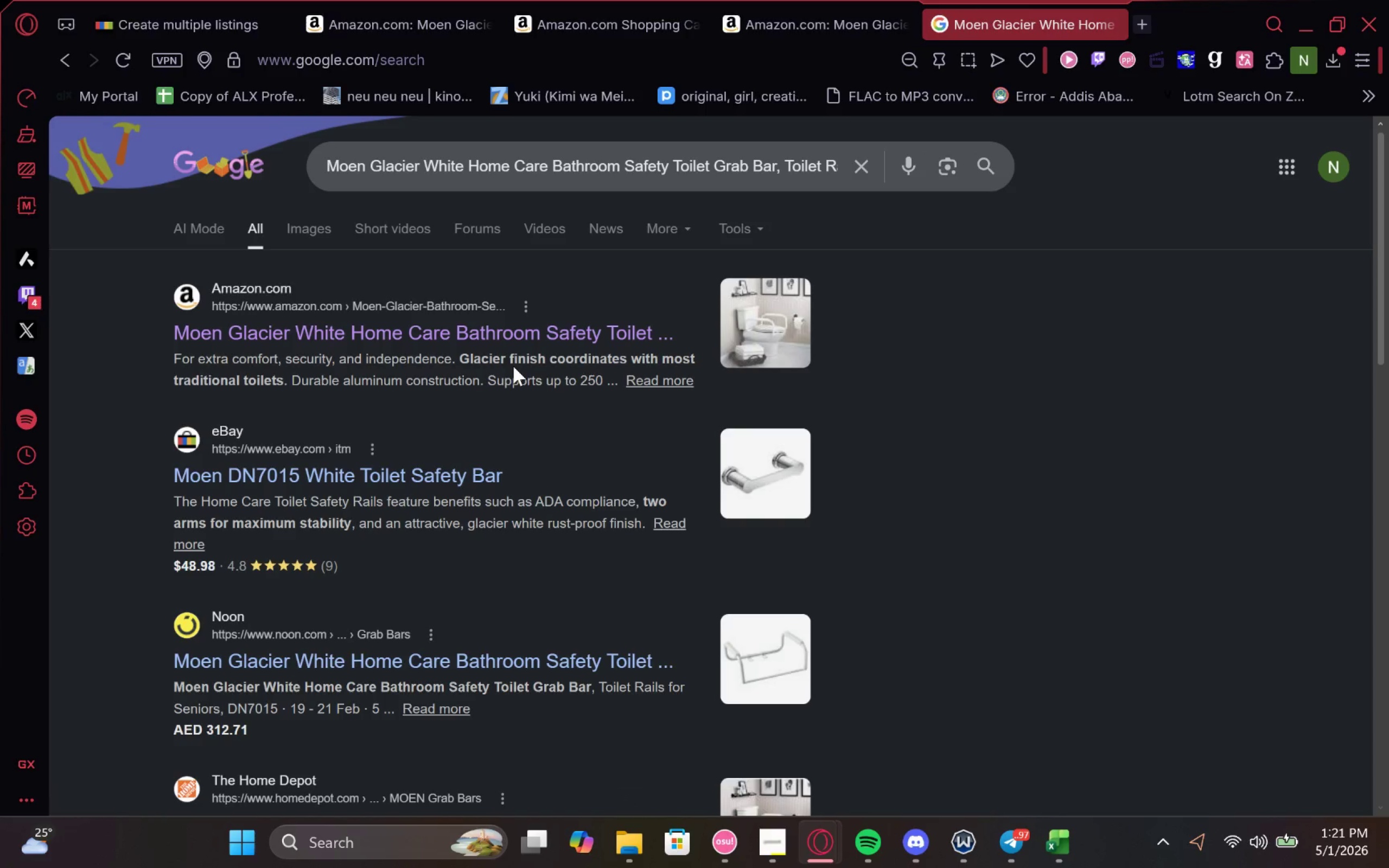 
wait(10.58)
 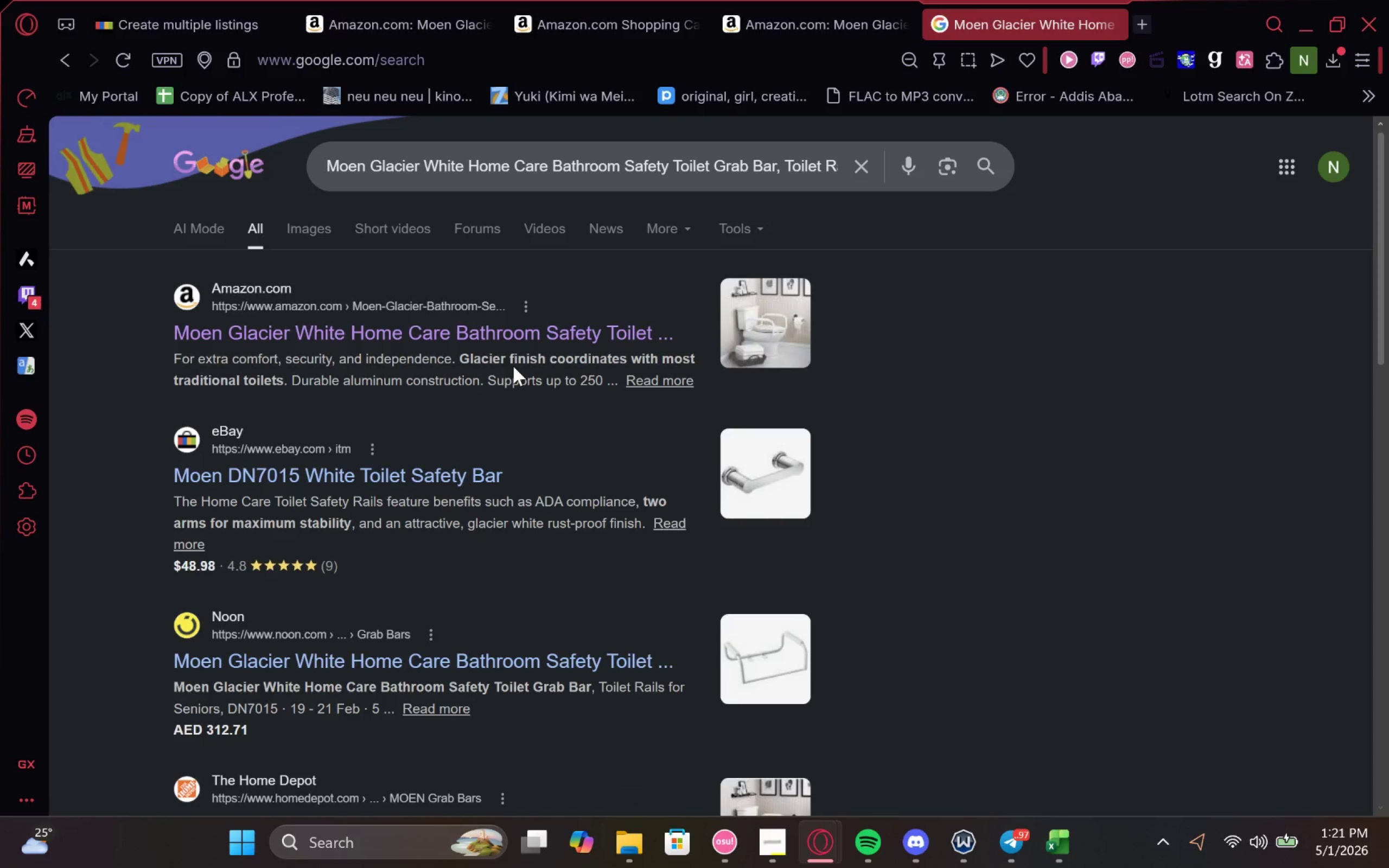 
left_click([397, 477])
 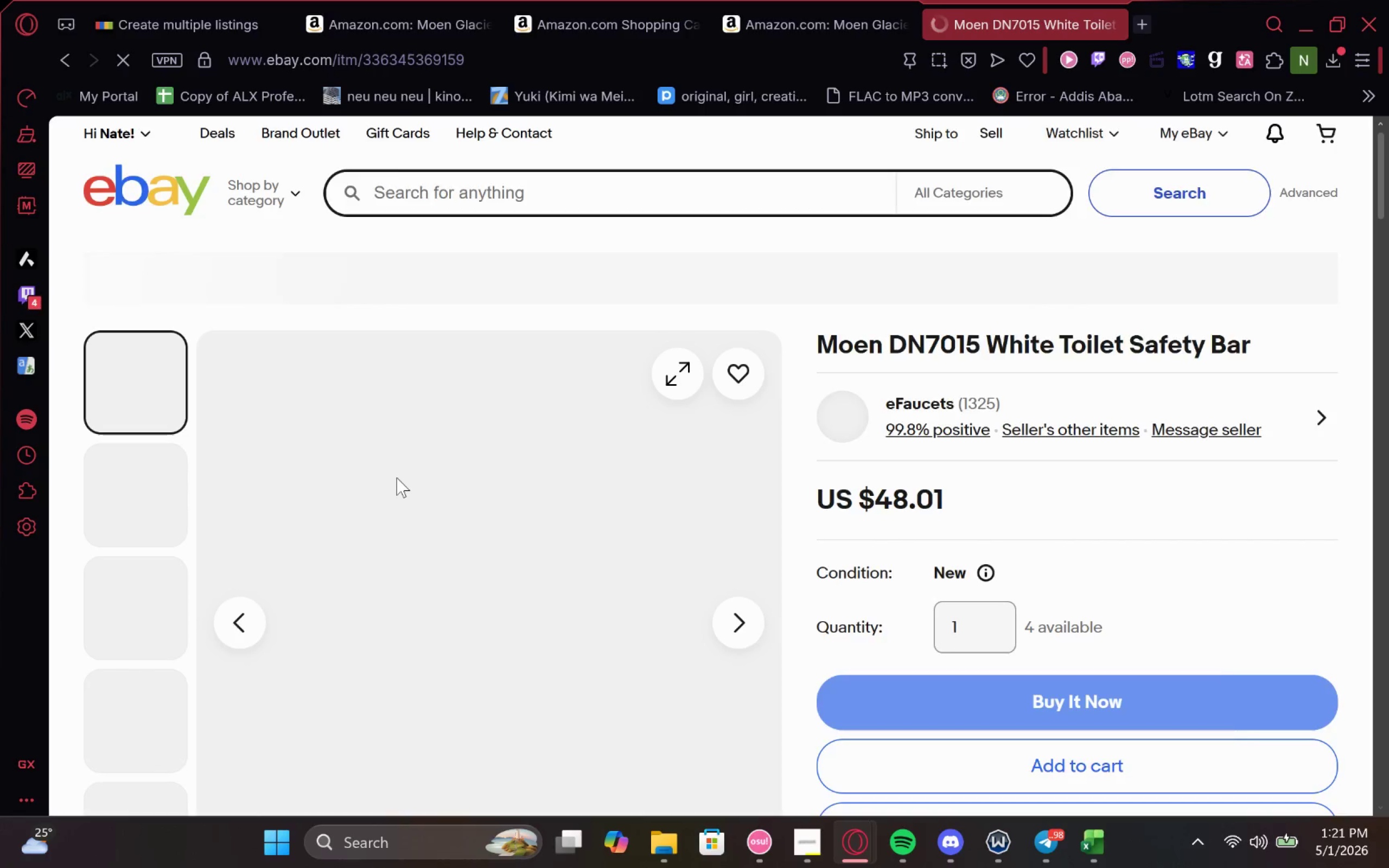 
wait(8.34)
 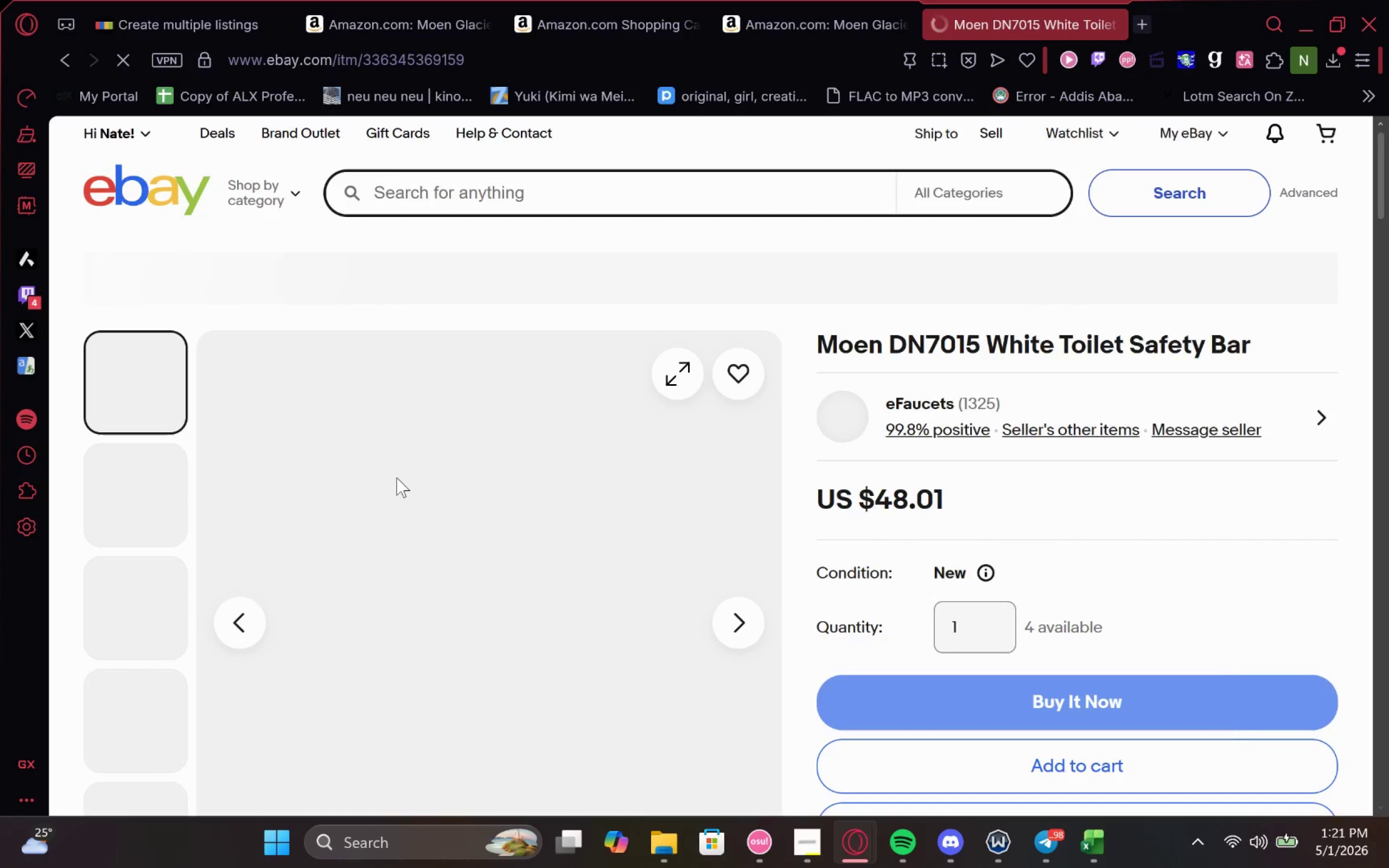 
double_click([979, 446])
 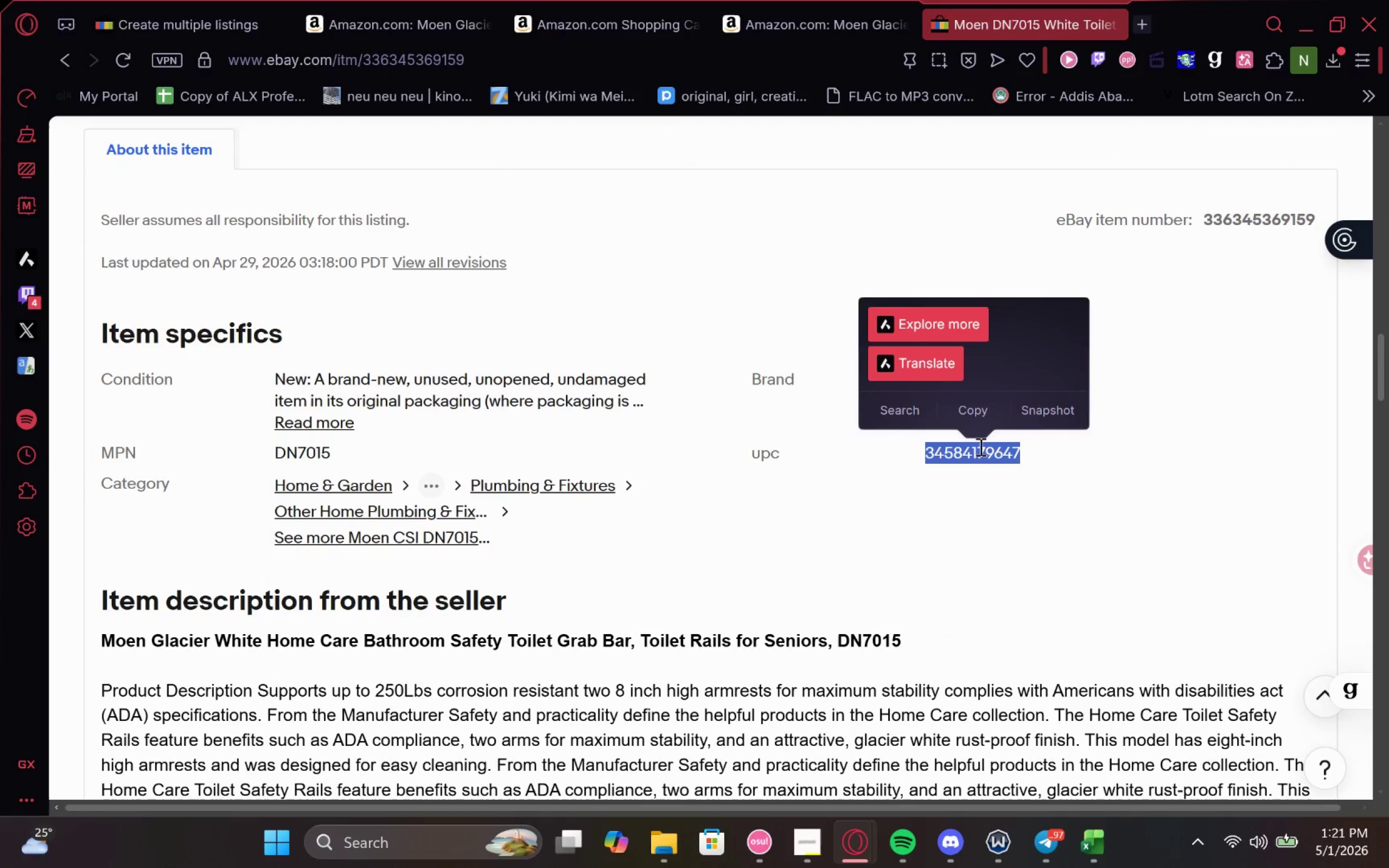 
key(Control+C)
 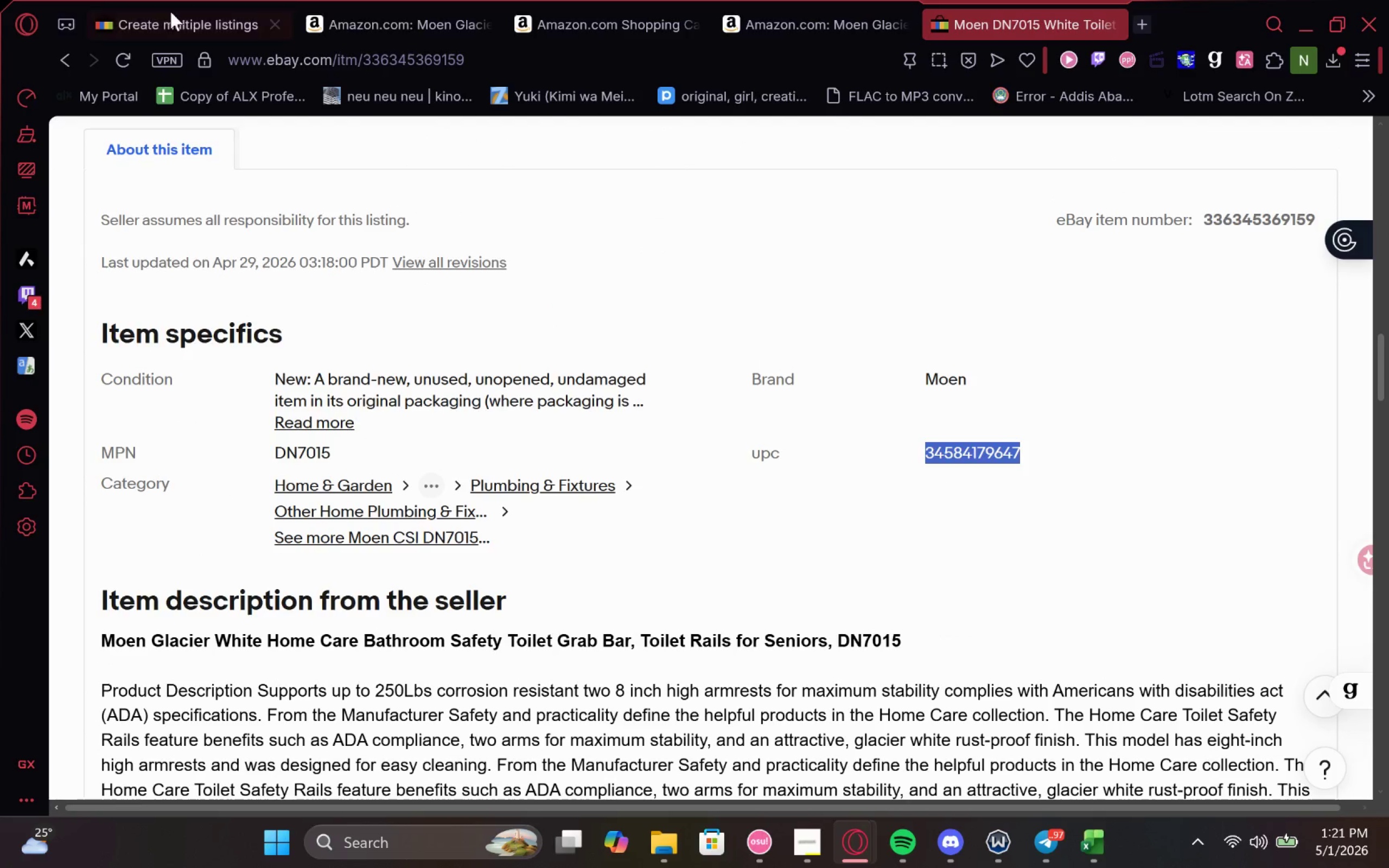 
key(Control+C)
 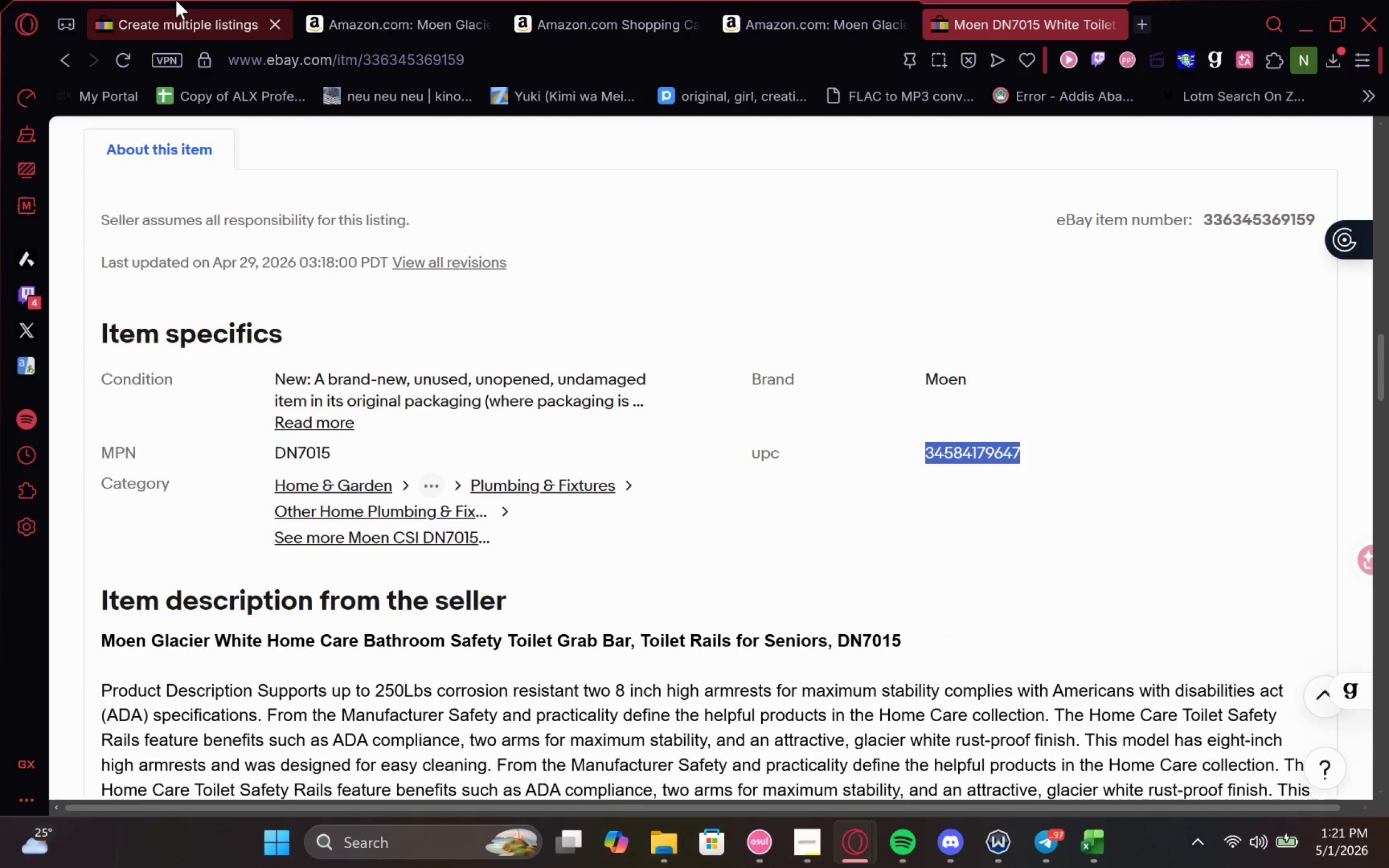 
left_click([176, 0])
 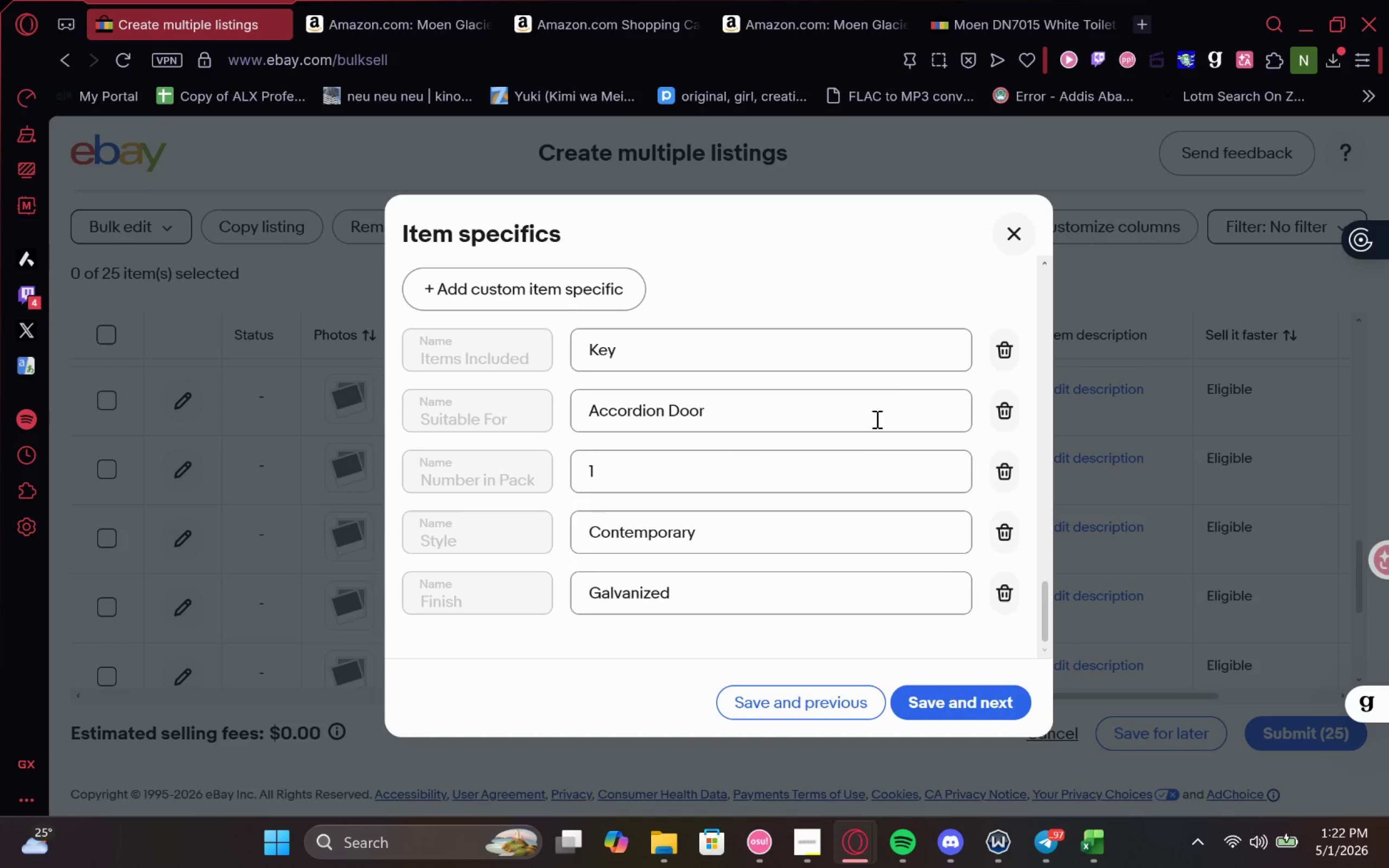 
left_click([998, 363])
 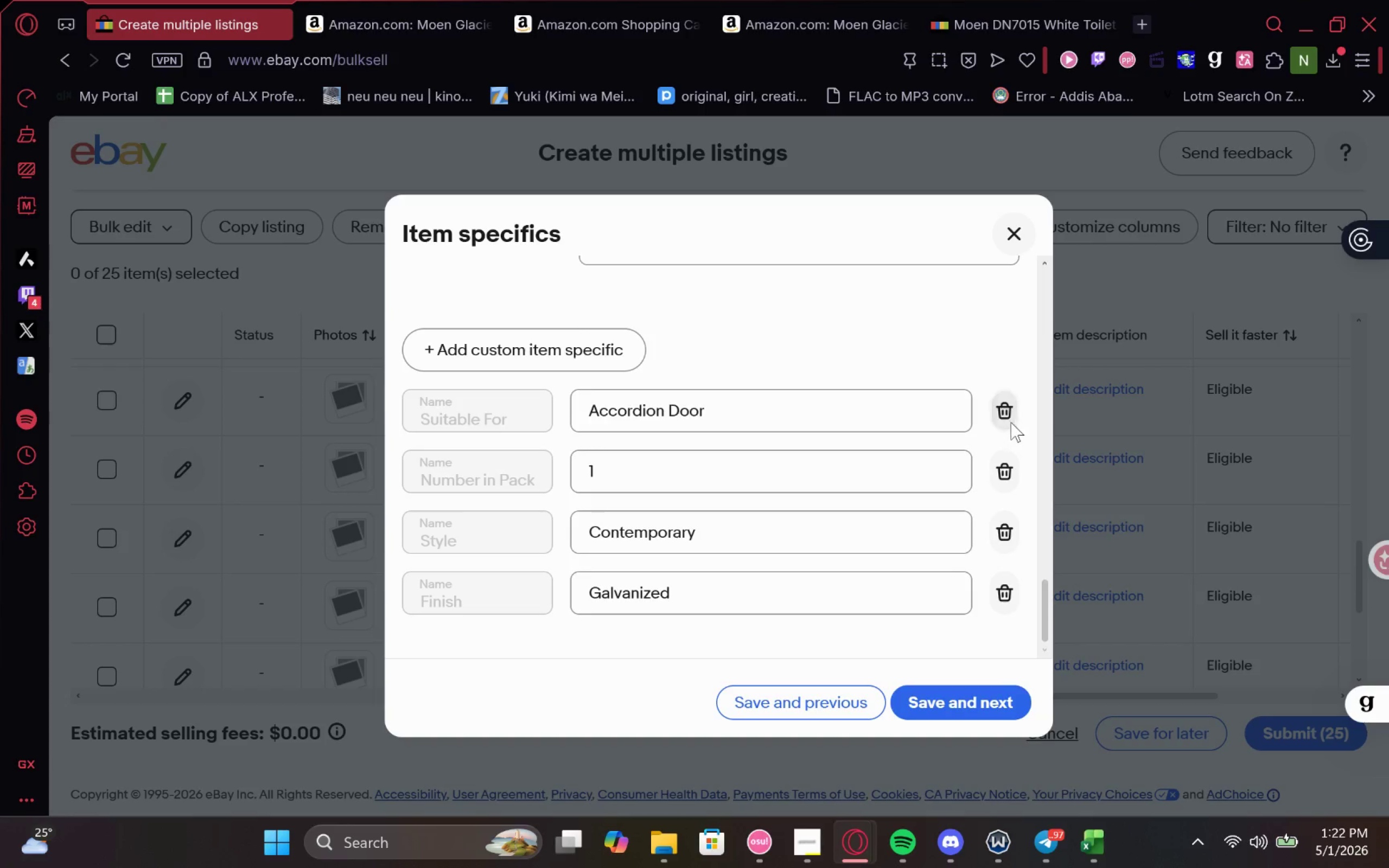 
double_click([1015, 465])
 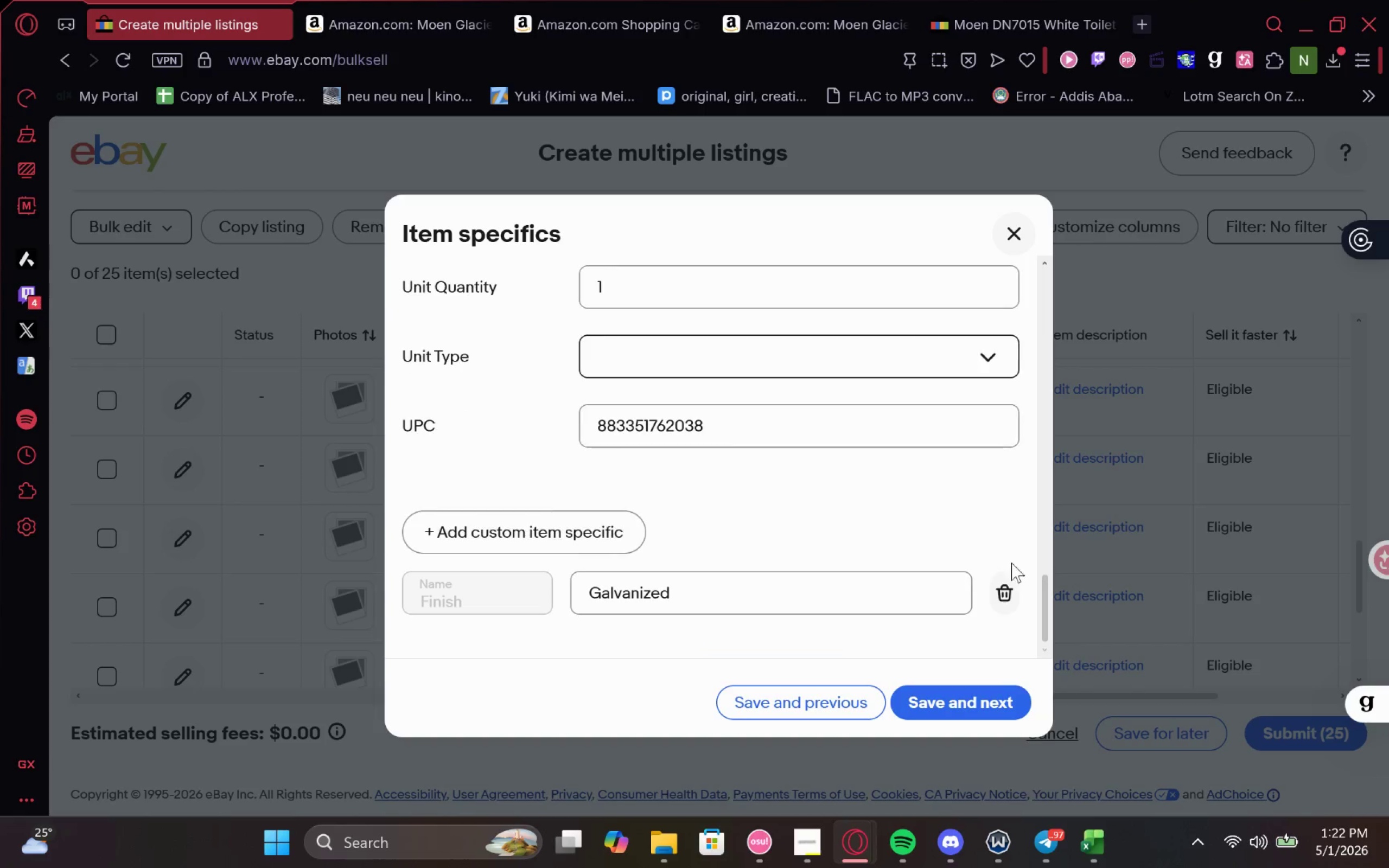 
triple_click([1012, 595])
 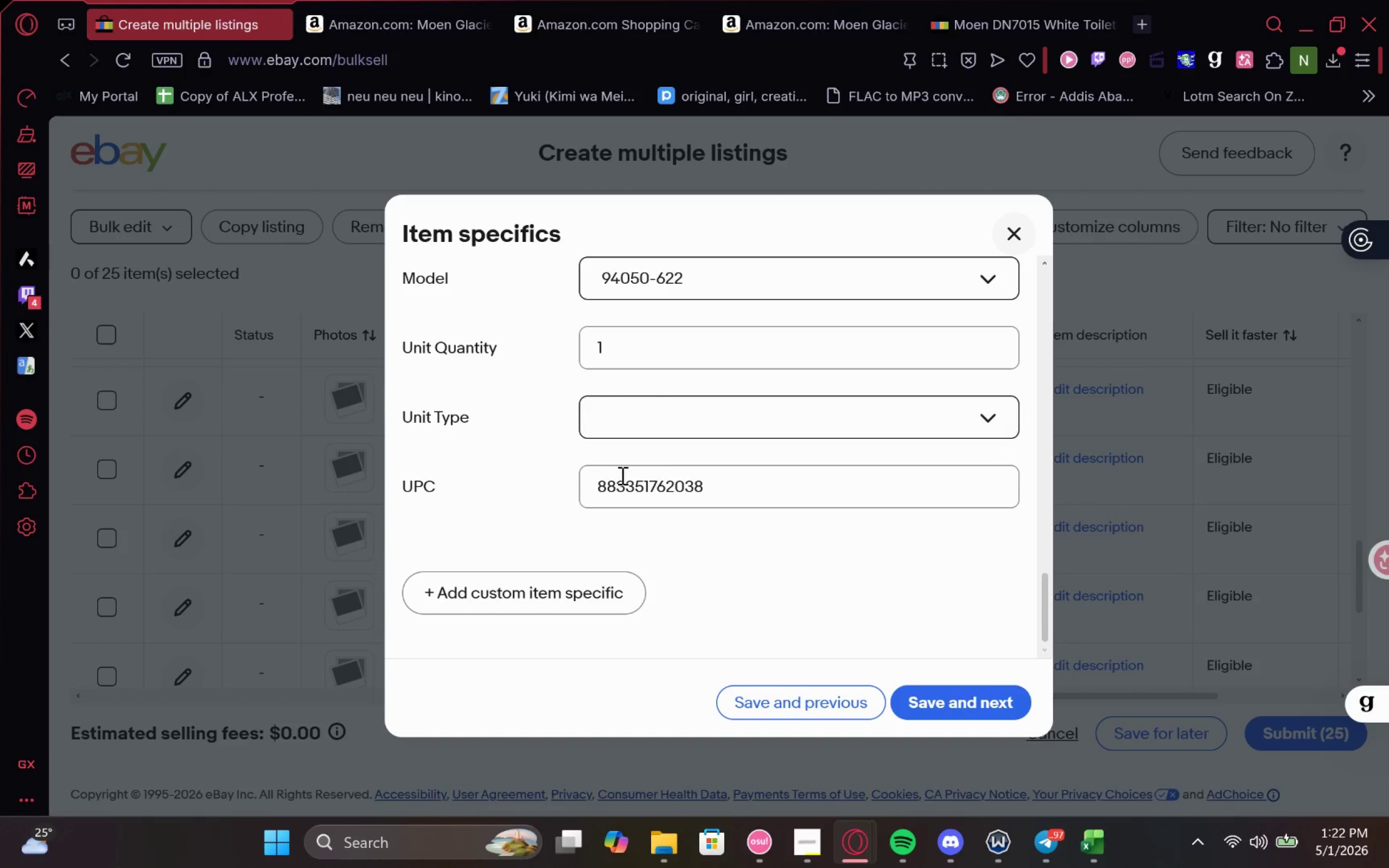 
double_click([623, 486])
 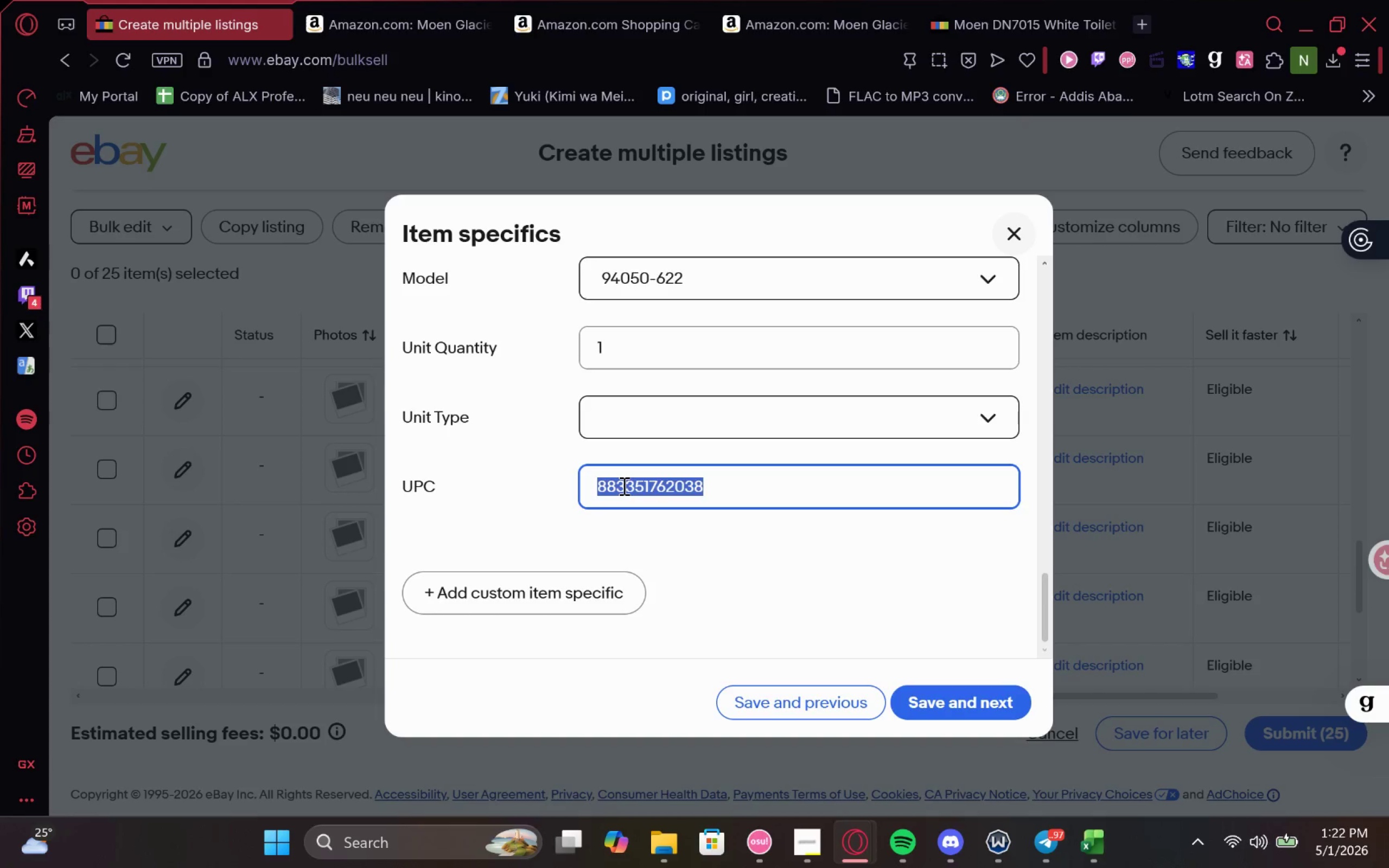 
key(Control+V)
 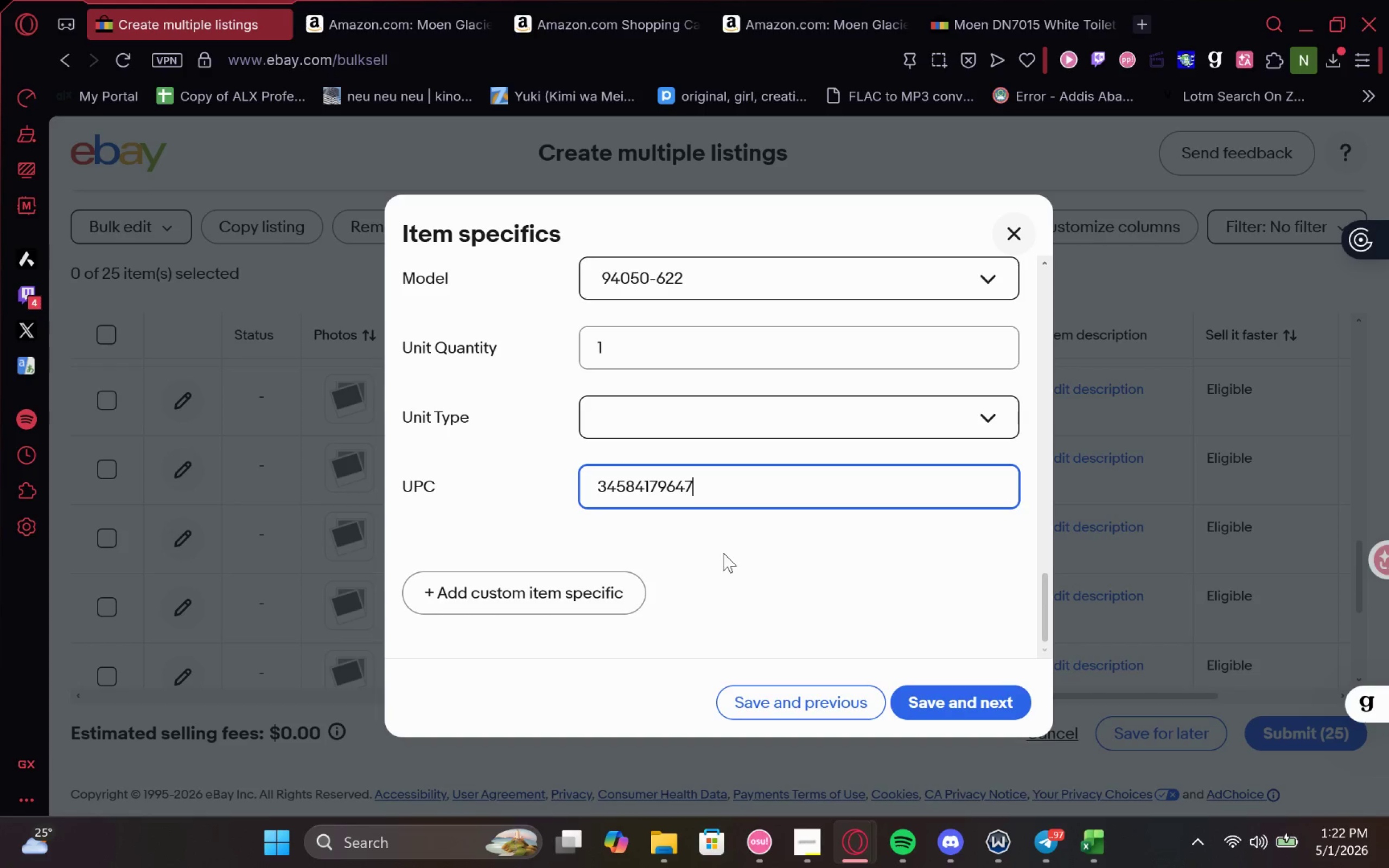 
left_click([725, 553])
 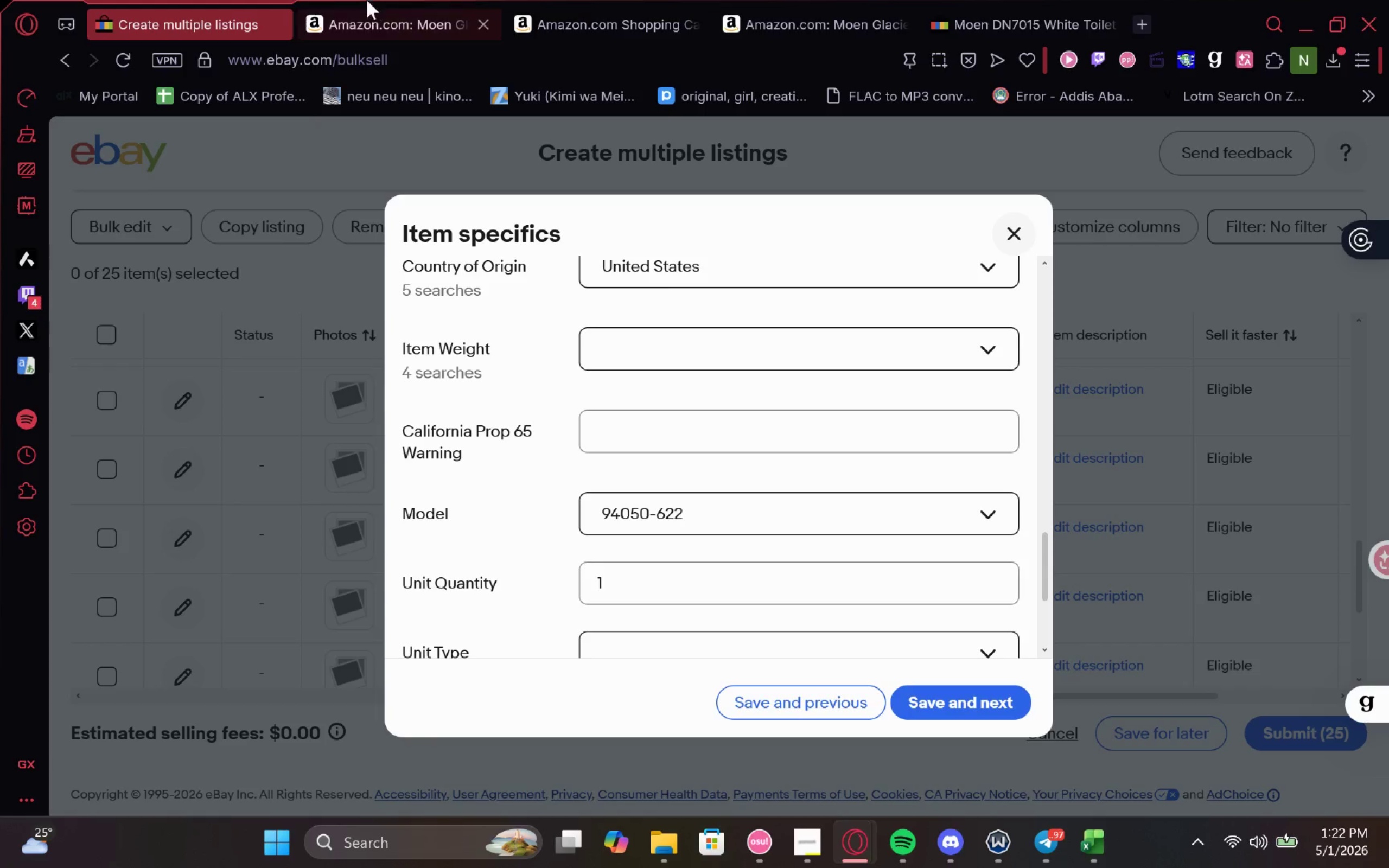 
left_click_drag(start_coordinate=[1003, 13], to_coordinate=[425, 25])
 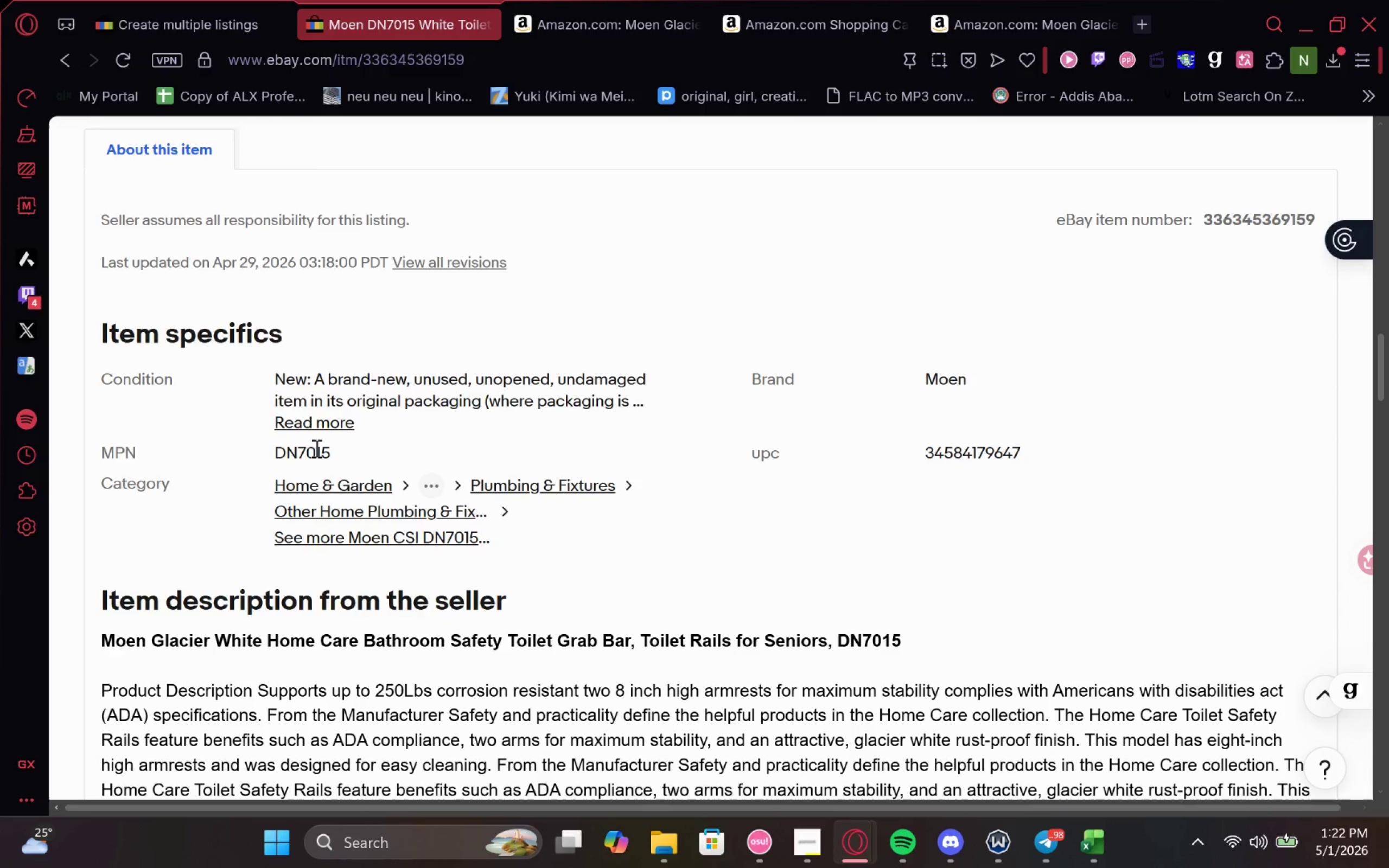 
left_click([315, 448])
 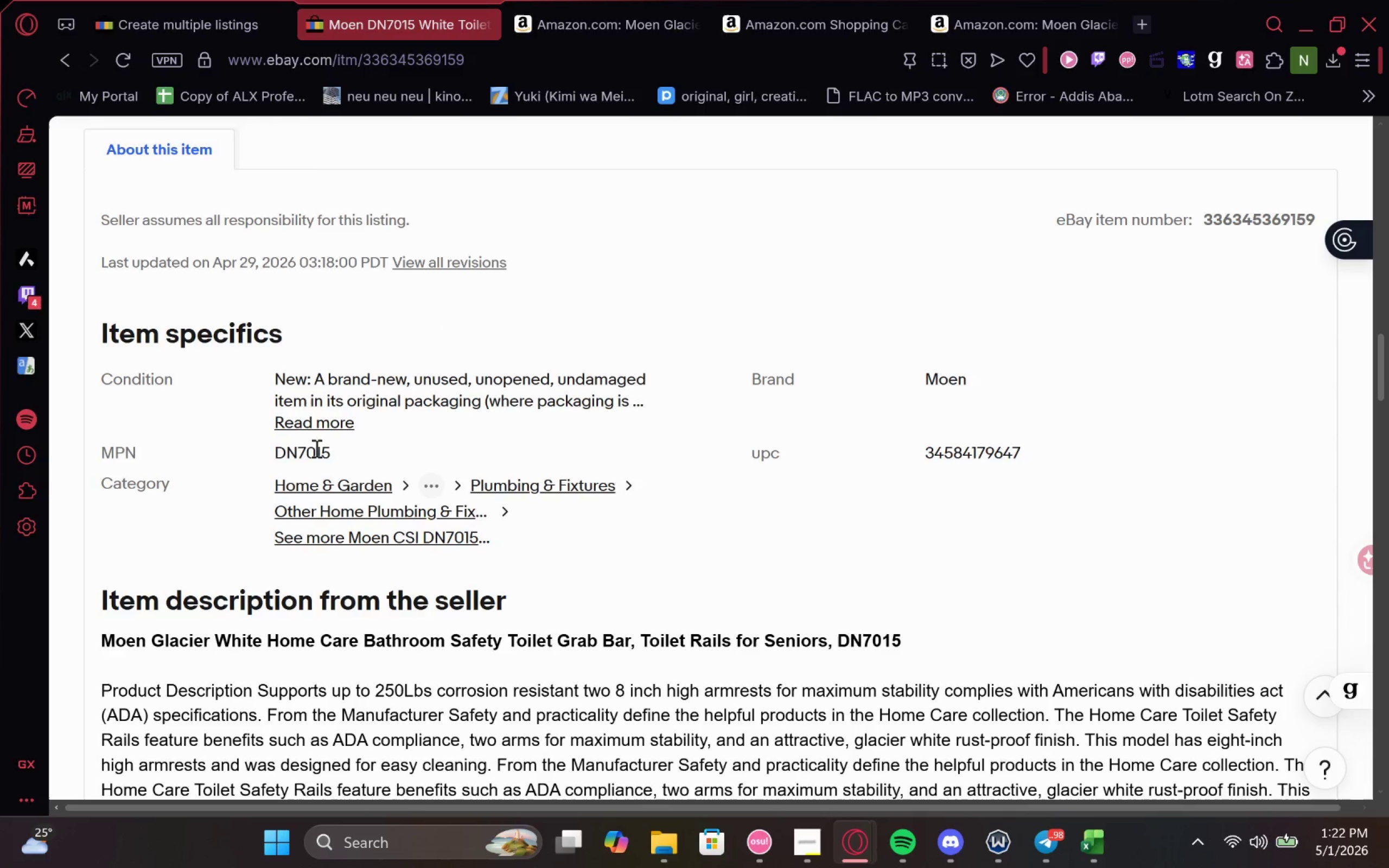 
double_click([315, 448])
 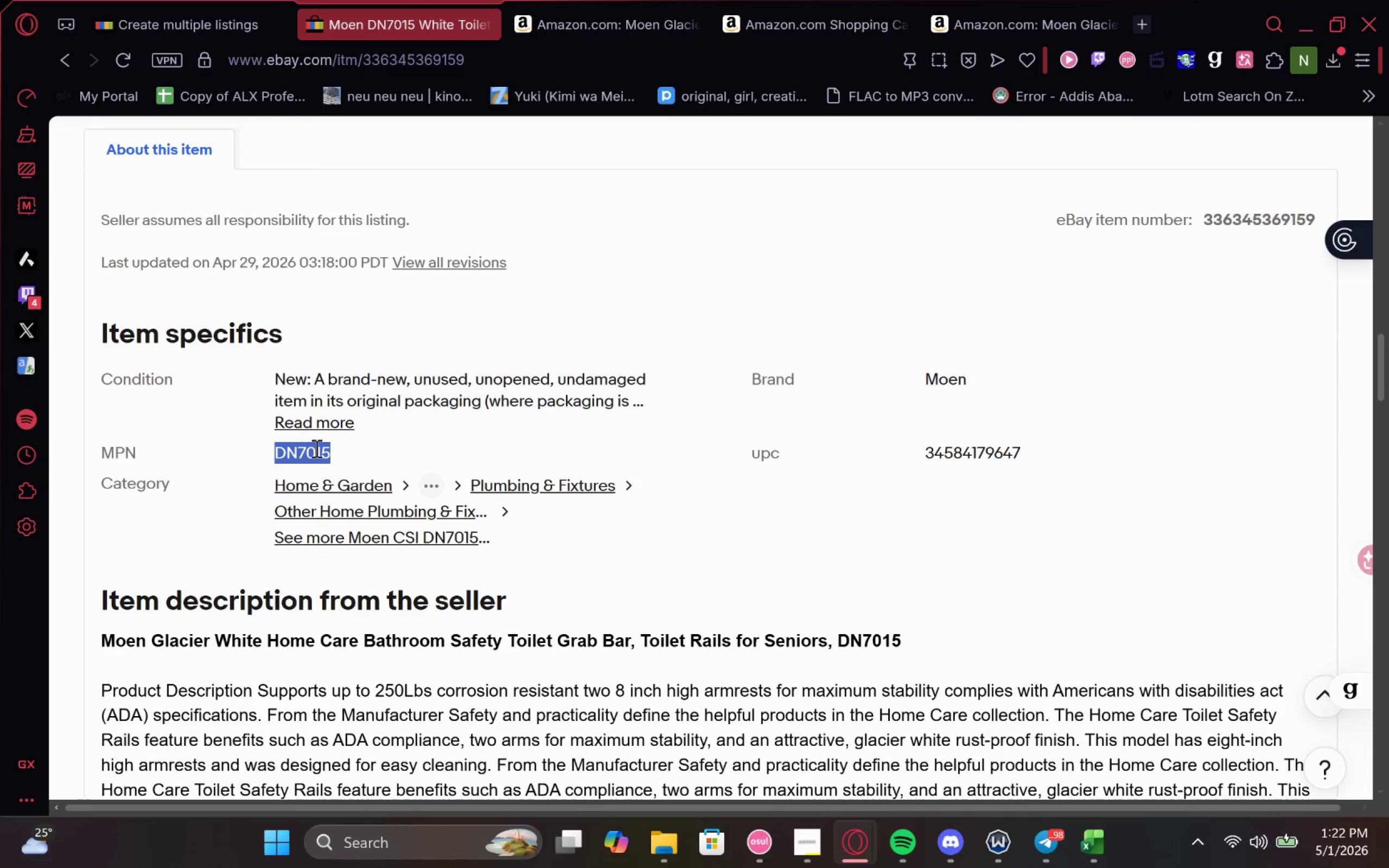 
triple_click([315, 448])
 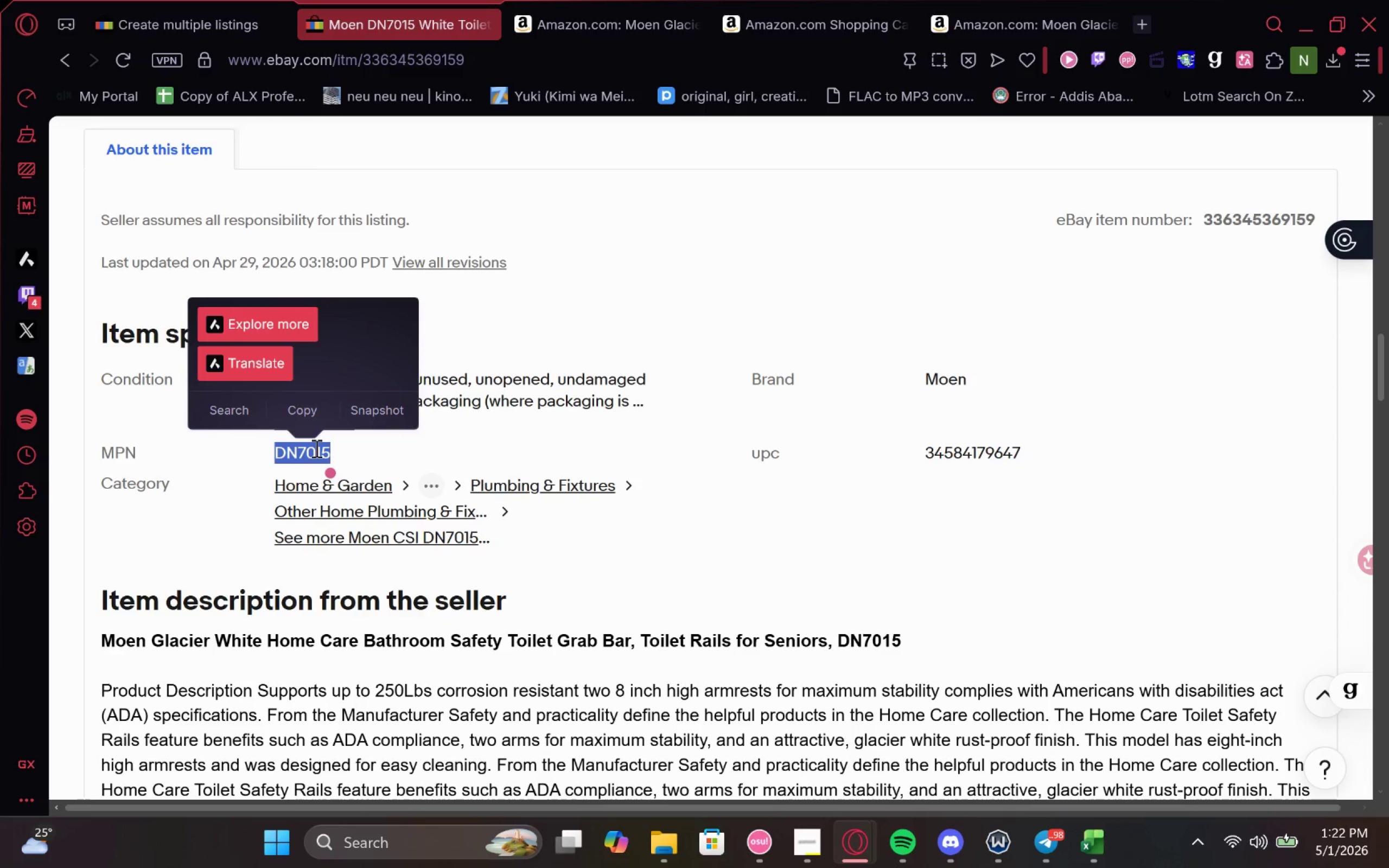 
key(Control+C)
 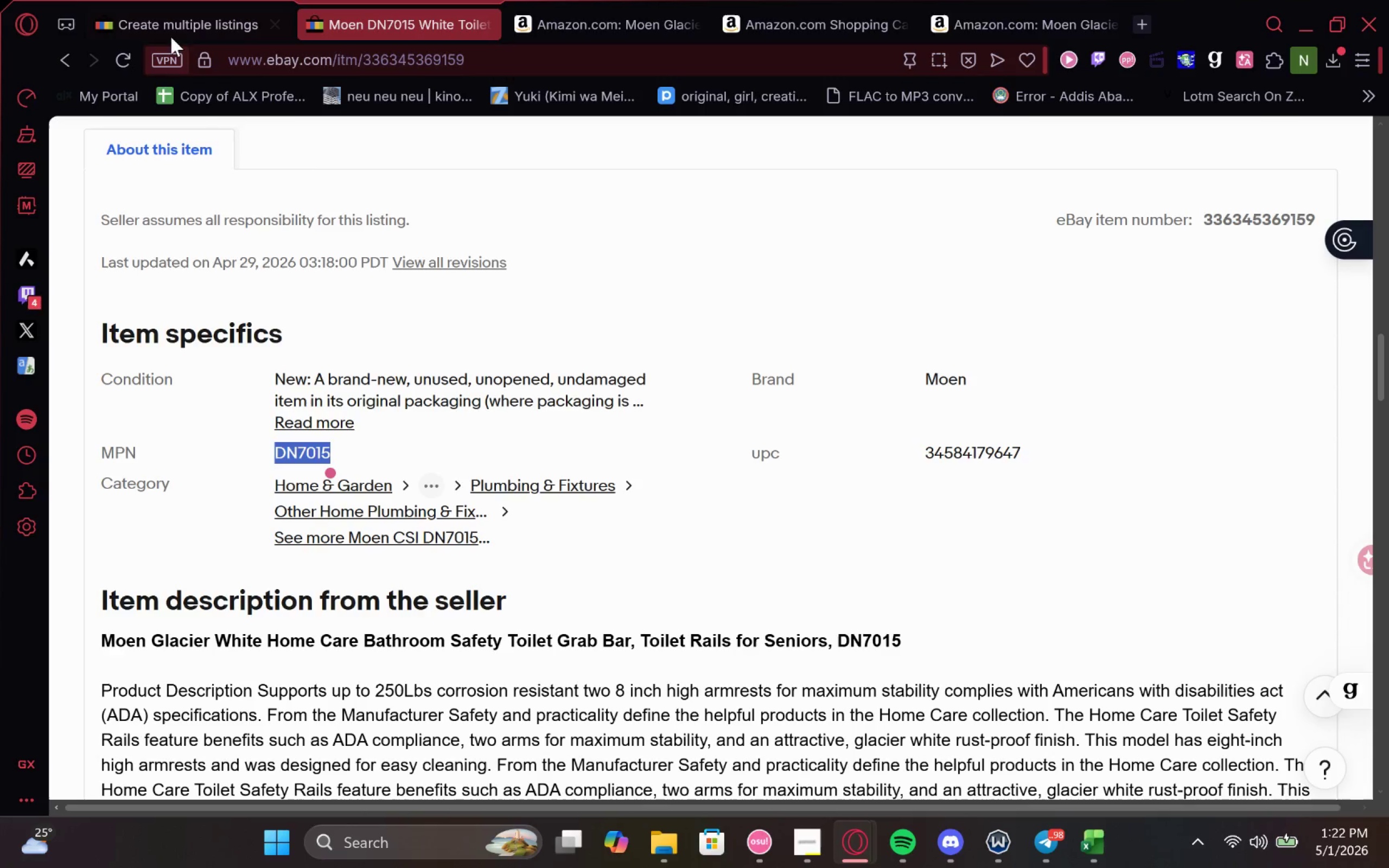 
left_click([187, 10])
 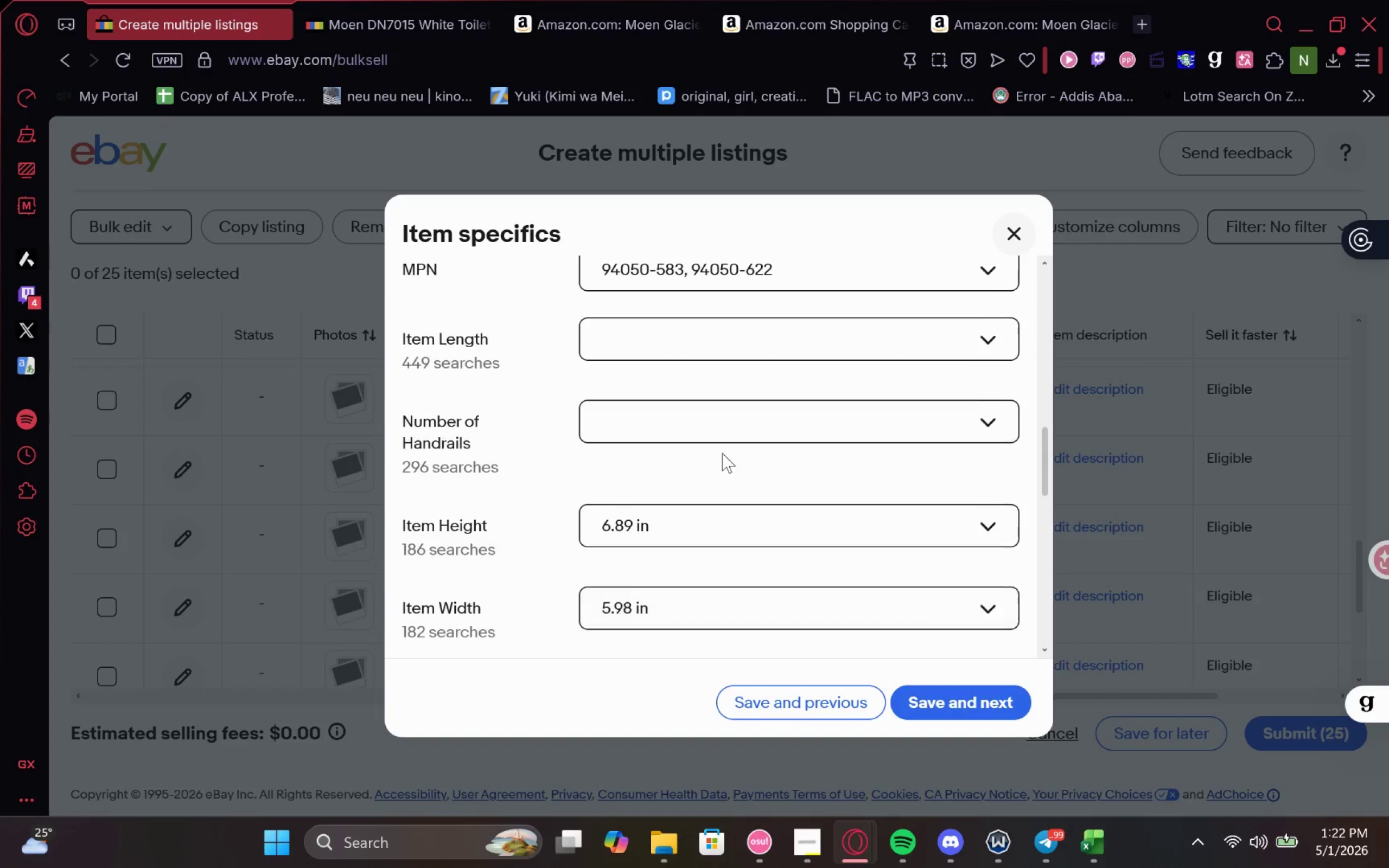 
left_click([763, 392])
 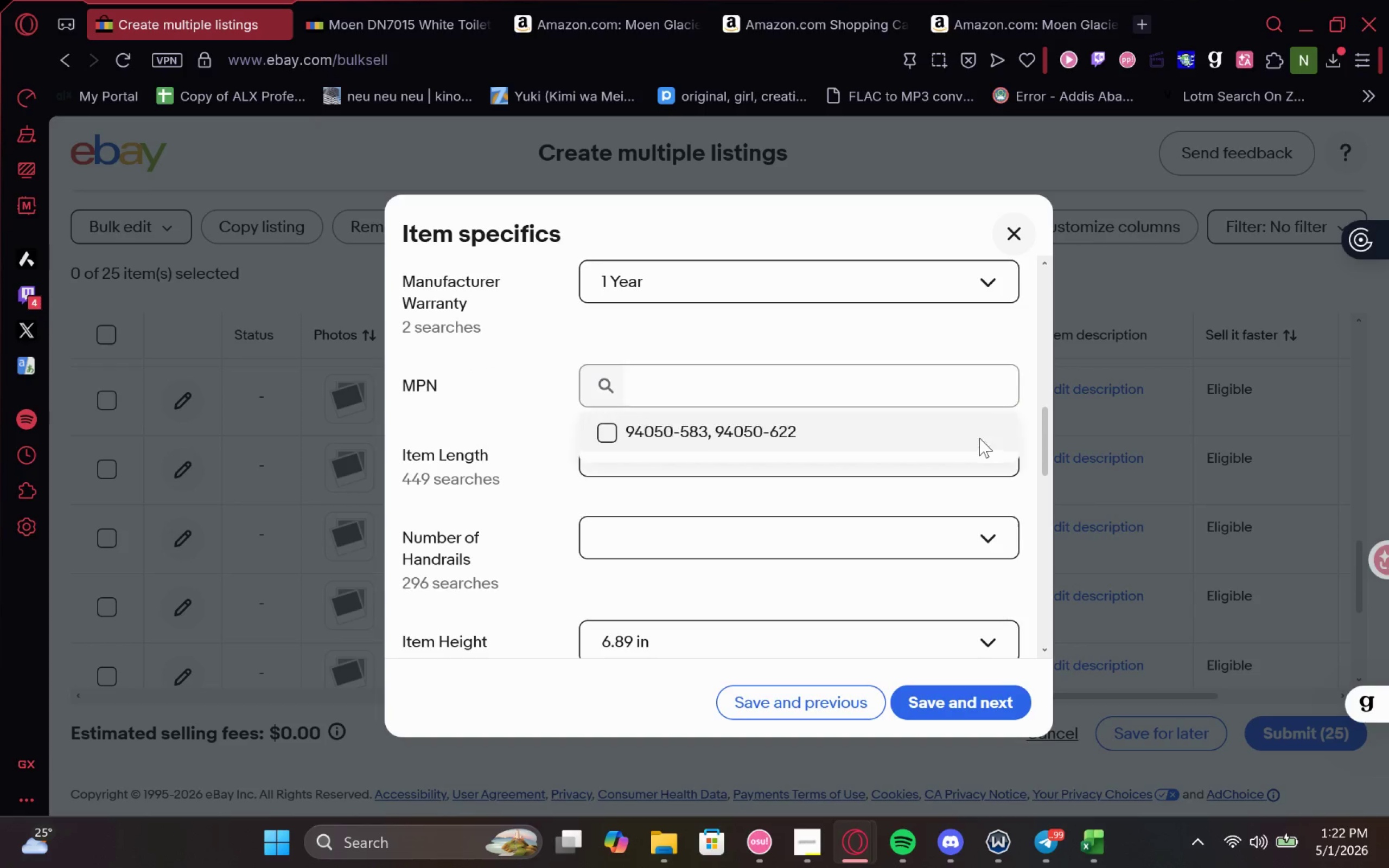 
double_click([814, 406])
 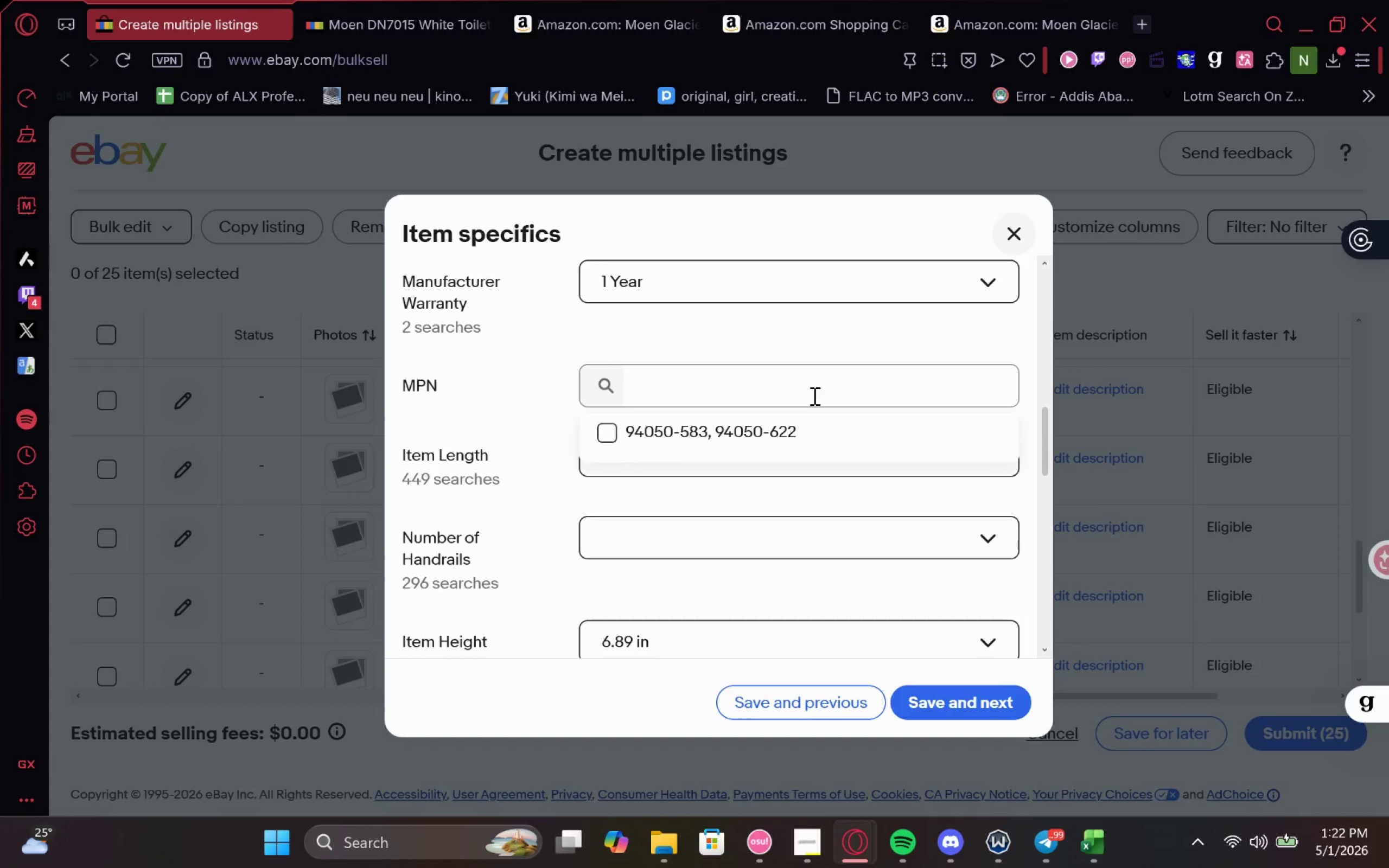 
triple_click([813, 391])
 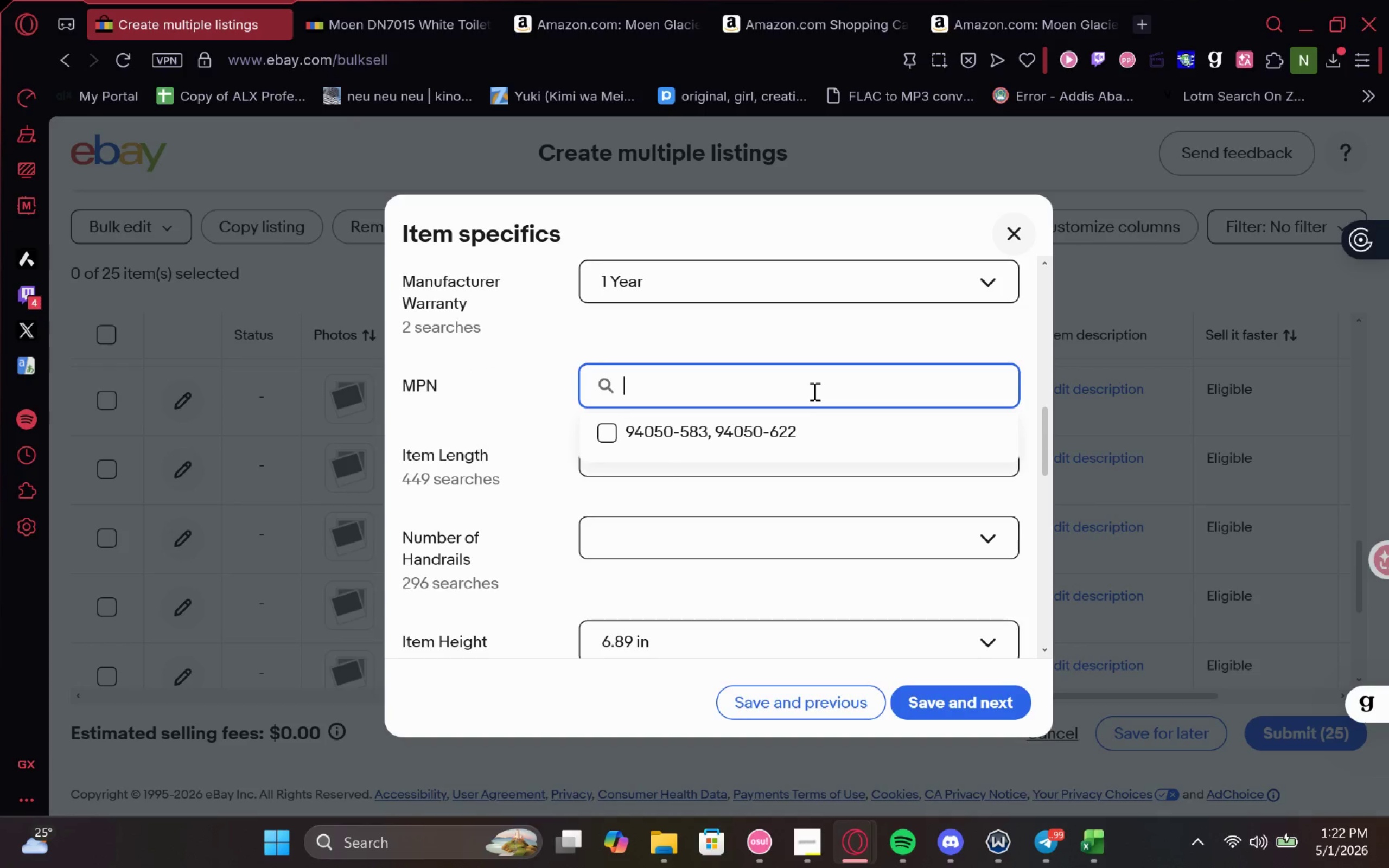 
key(Control+V)
 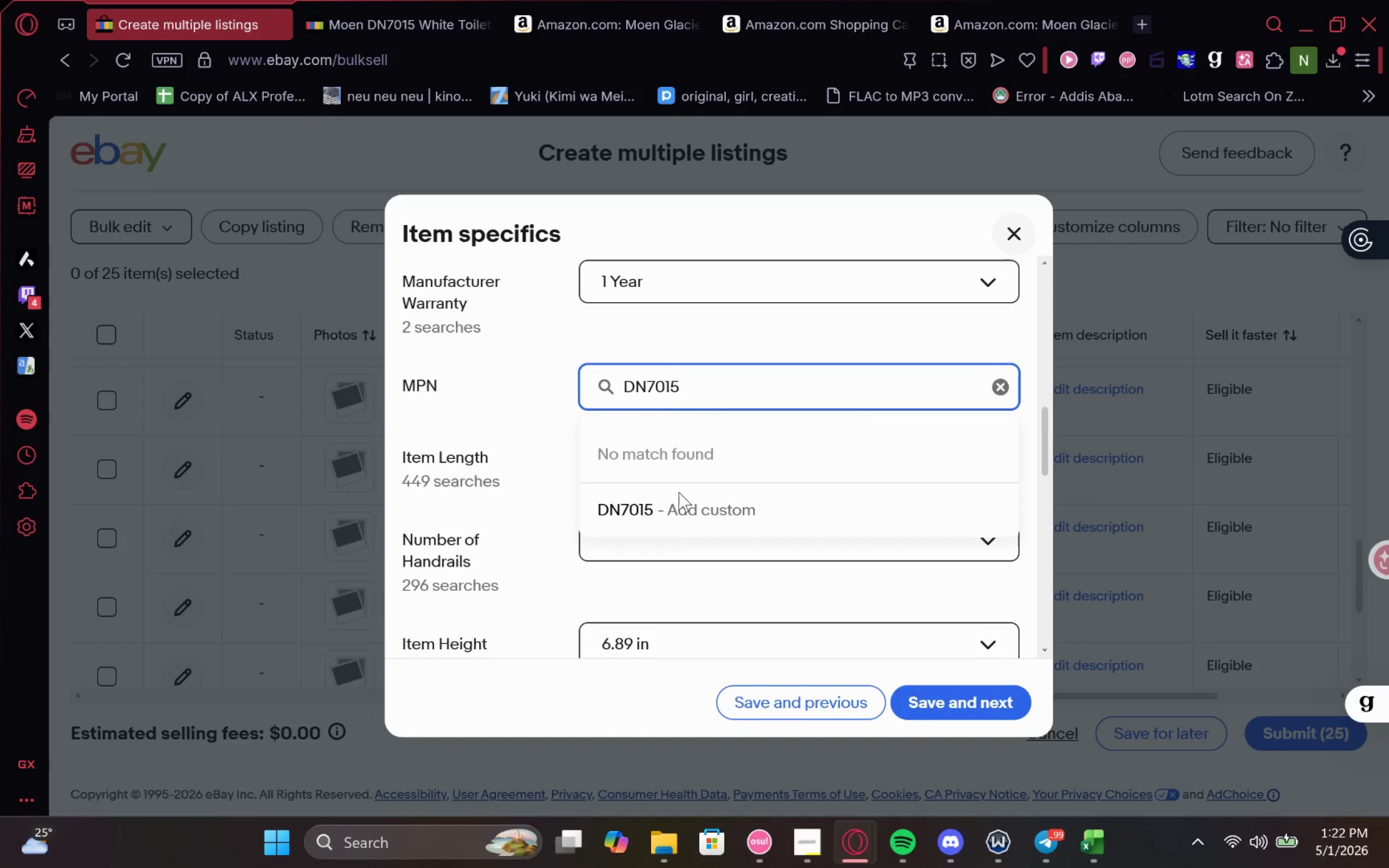 
left_click([674, 500])
 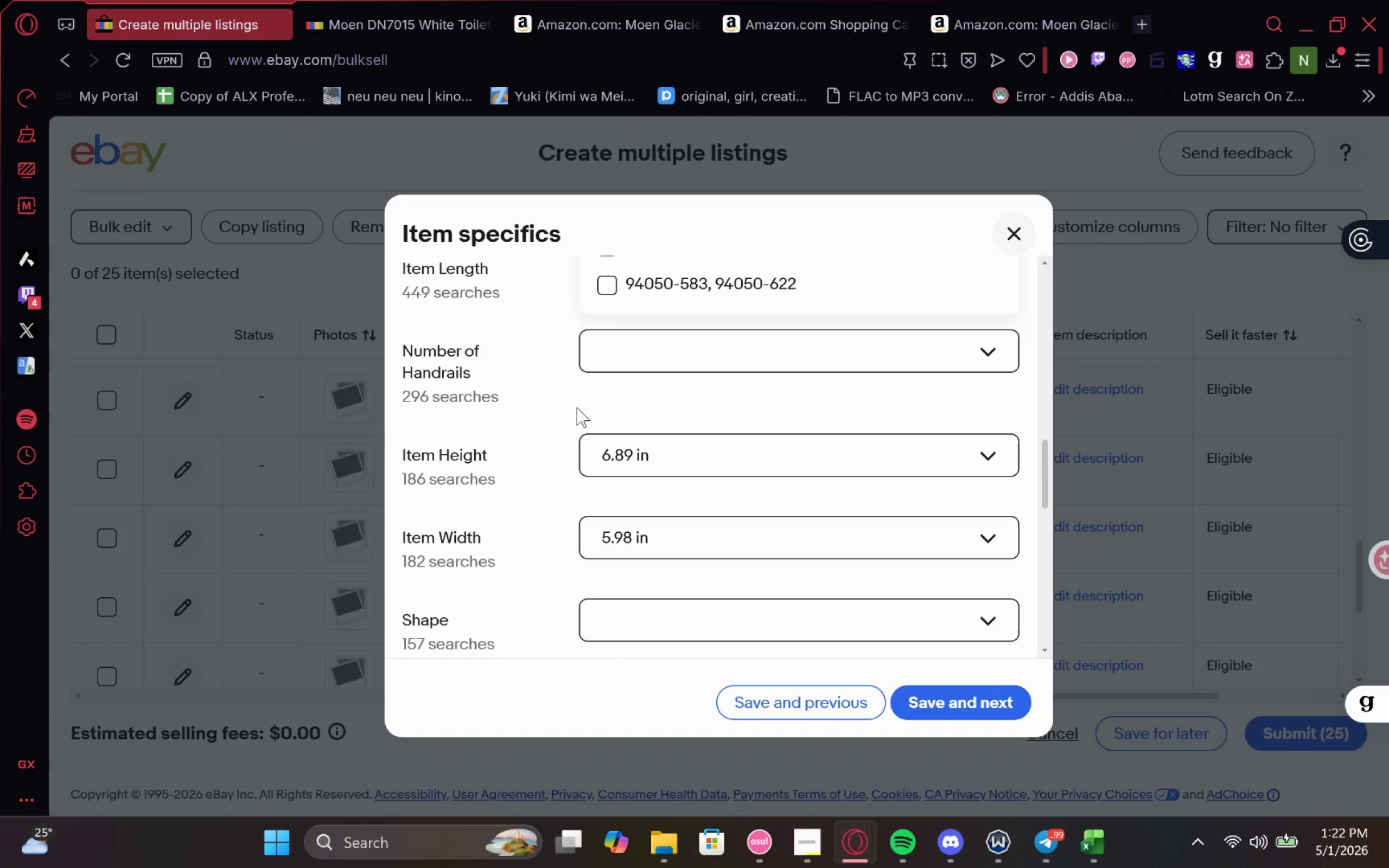 
left_click([576, 387])
 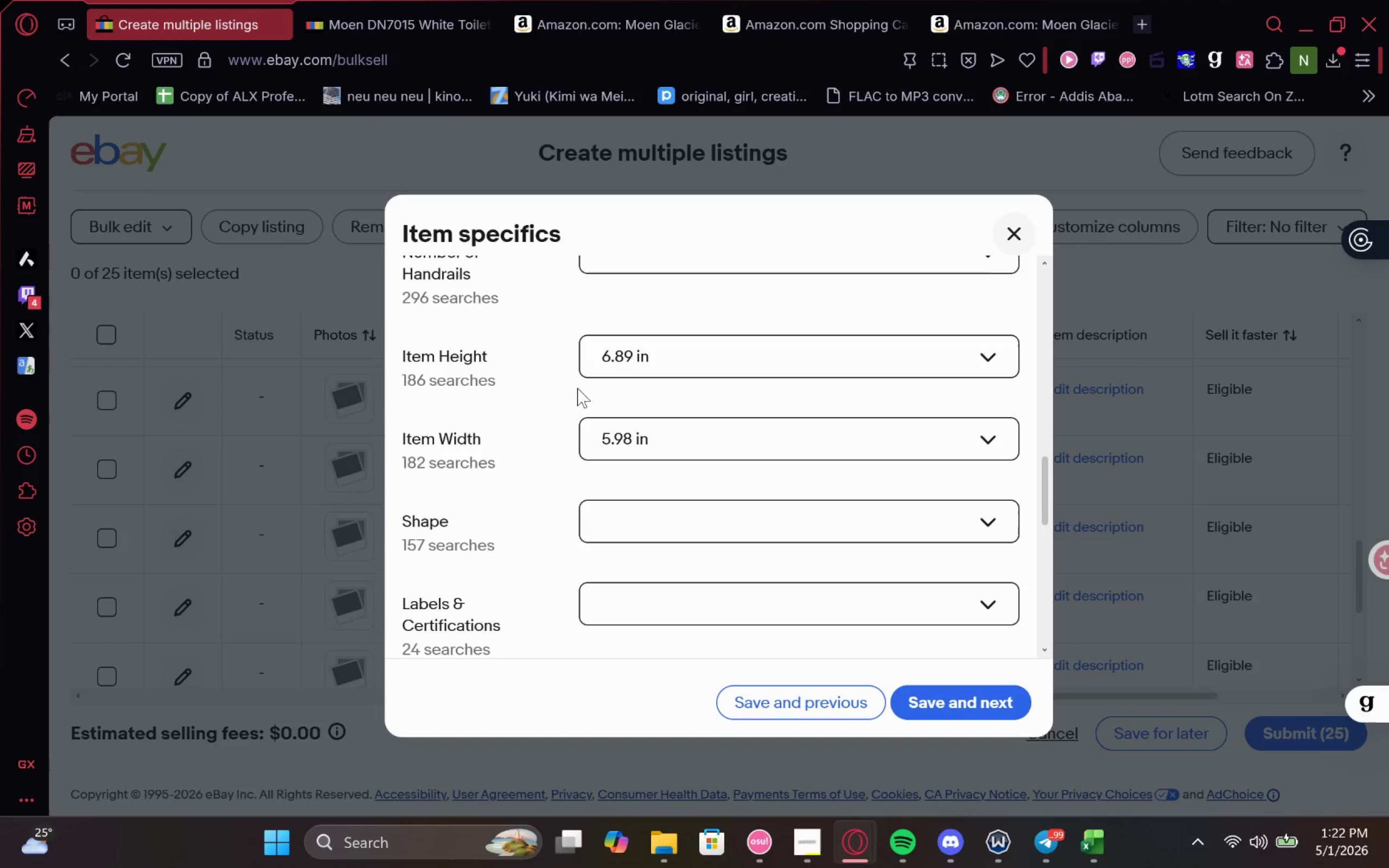 
left_click_drag(start_coordinate=[673, 604], to_coordinate=[673, 611])
 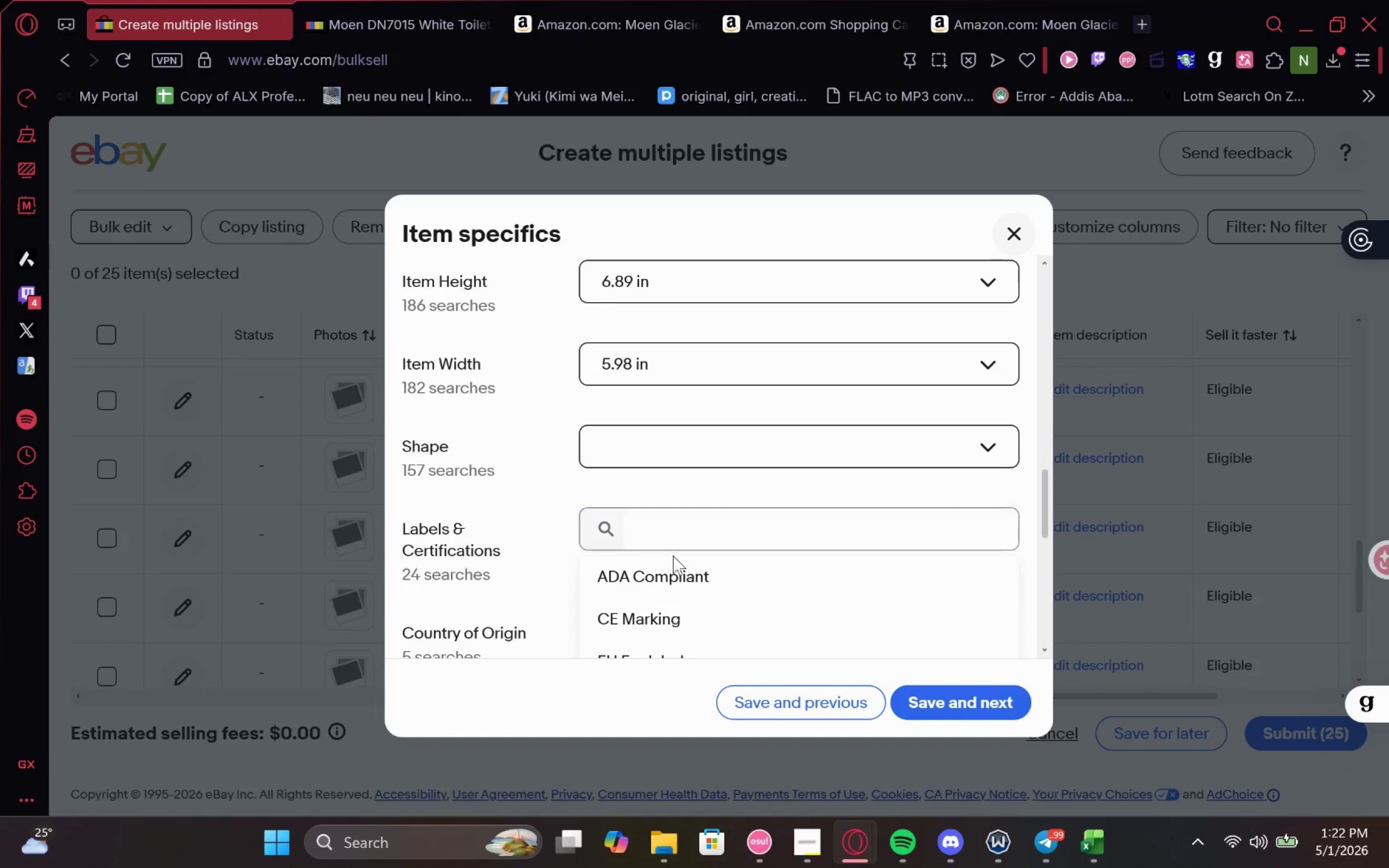 
double_click([671, 559])
 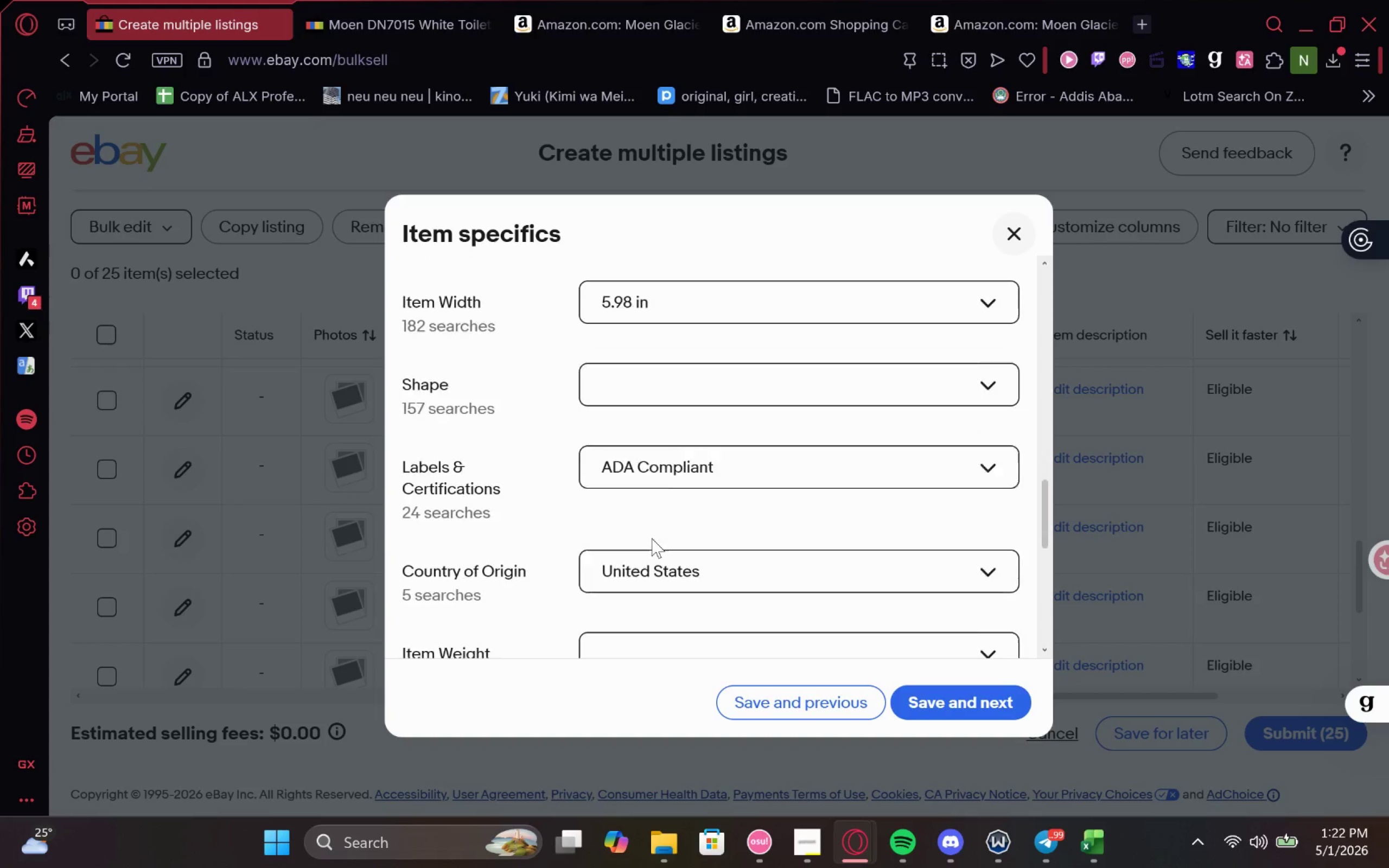 
mouse_move([679, 507])
 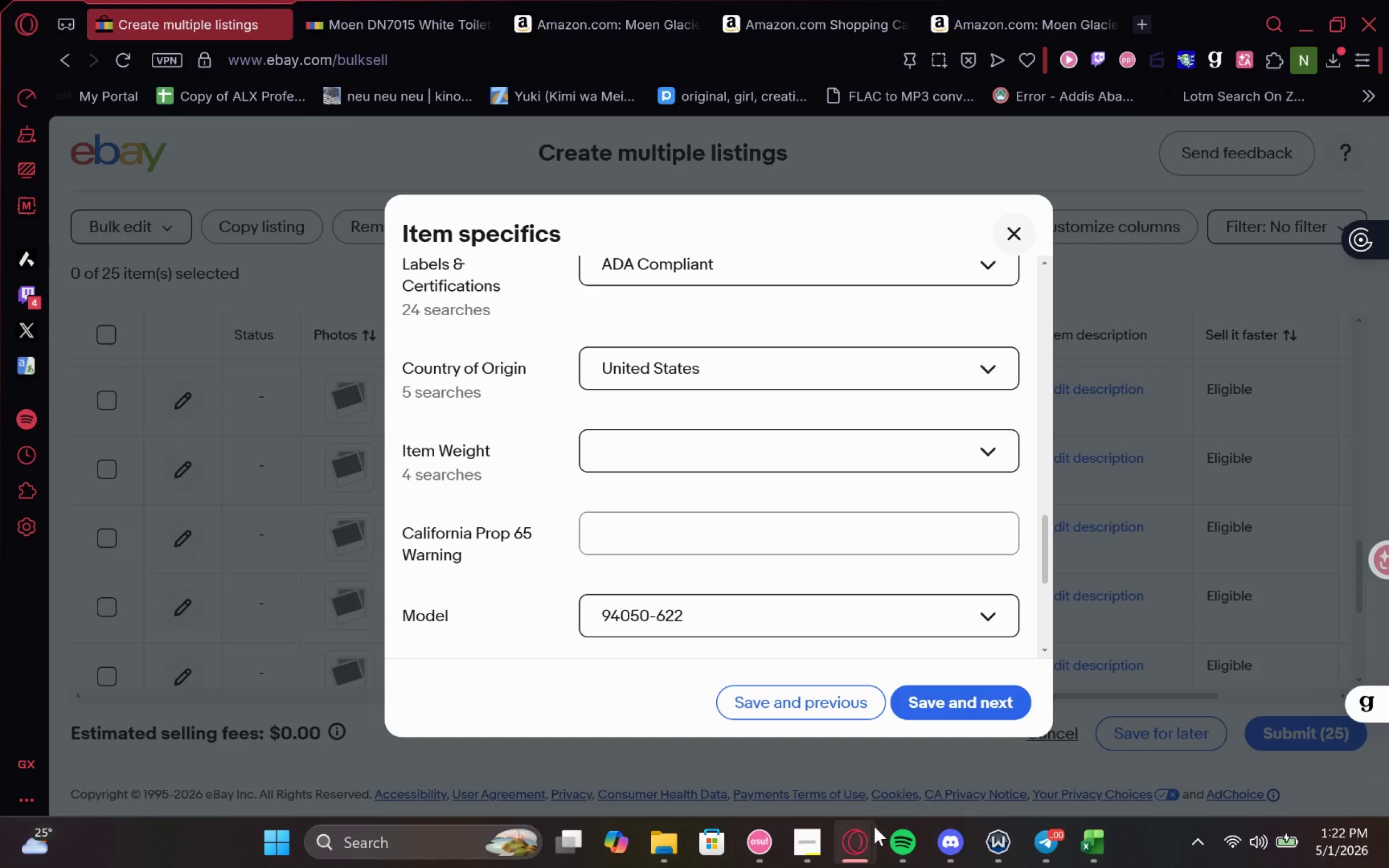 
left_click([808, 848])